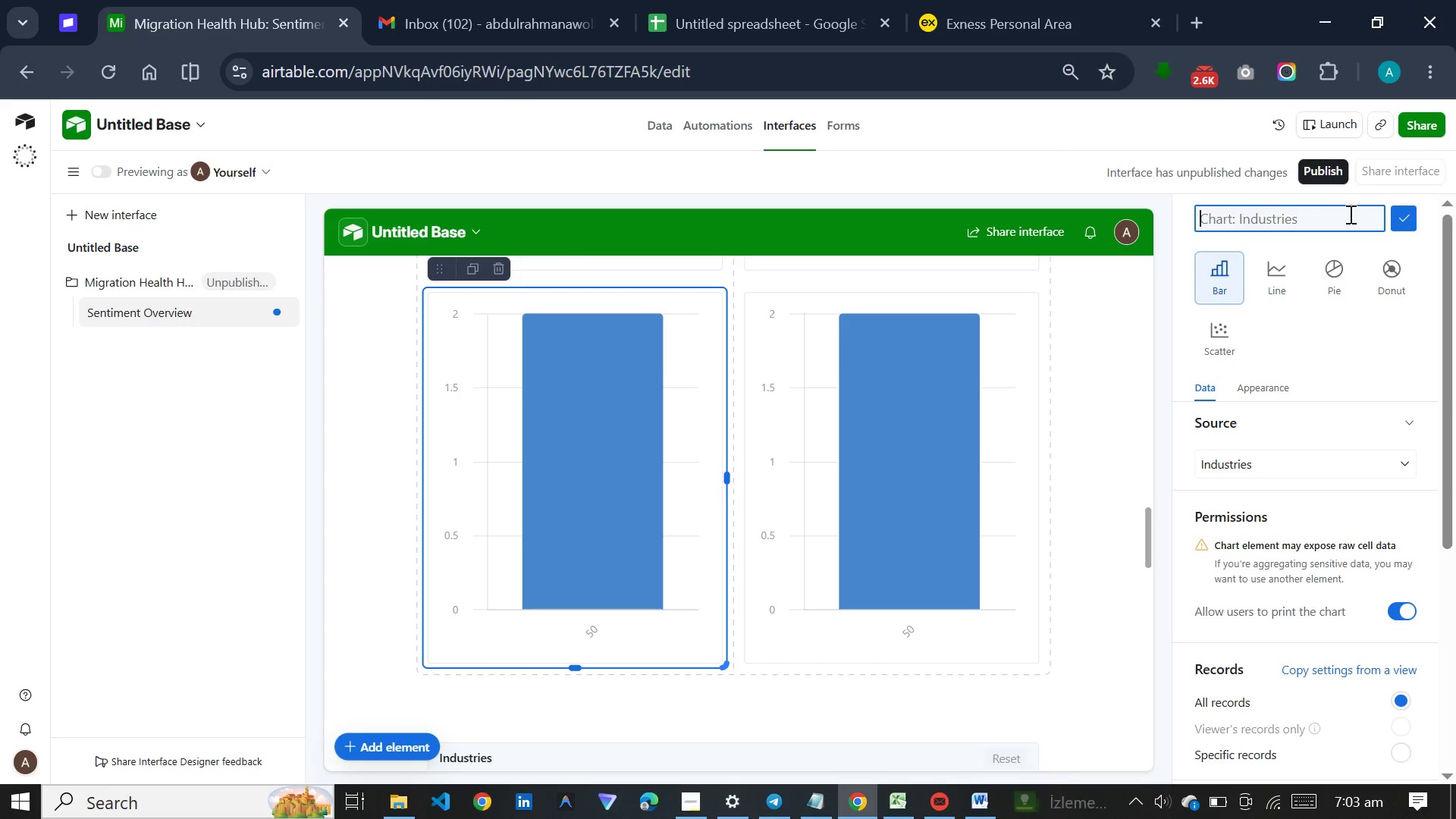 
type(Completion Time by Question)
 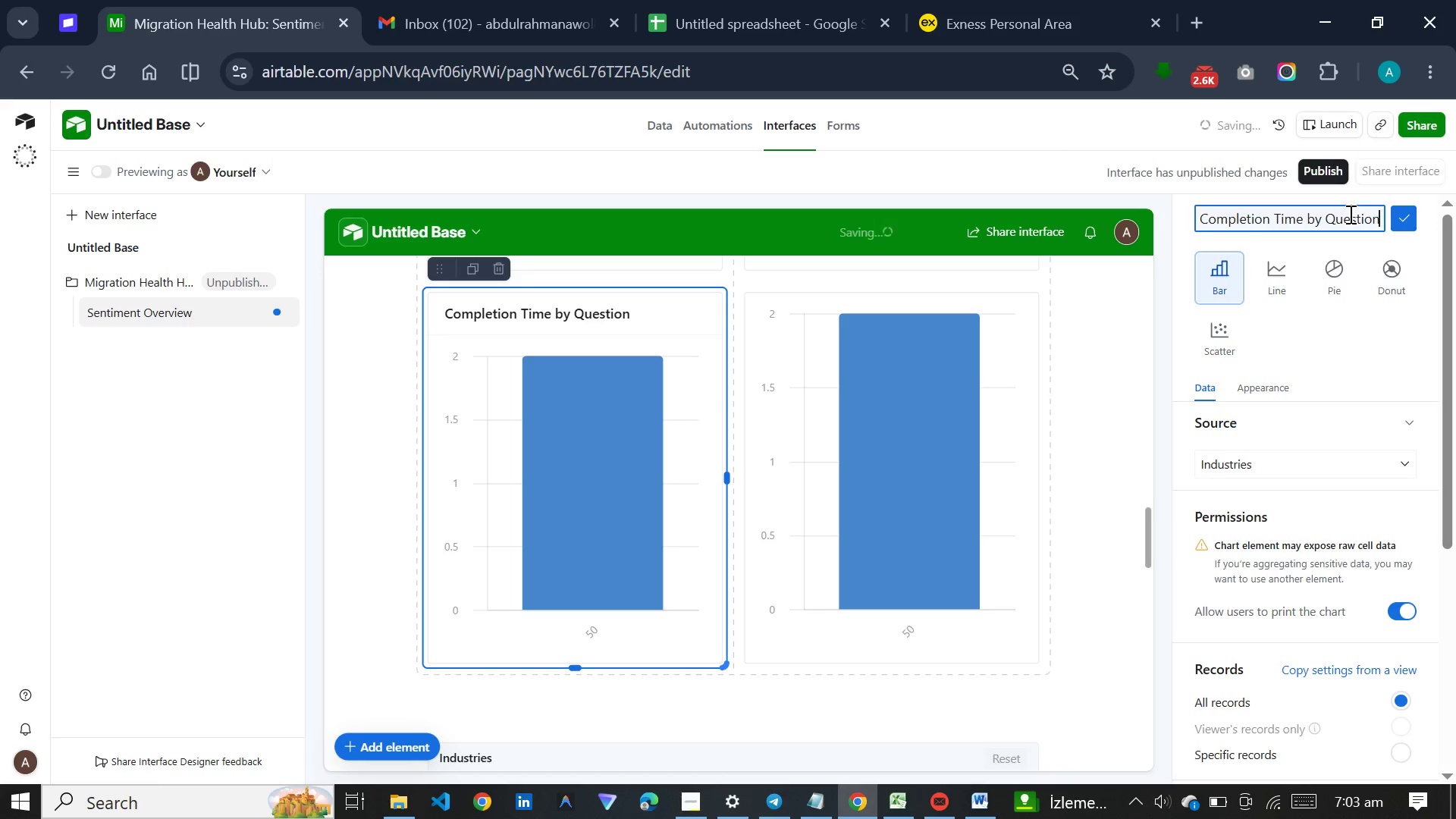 
key(Enter)
 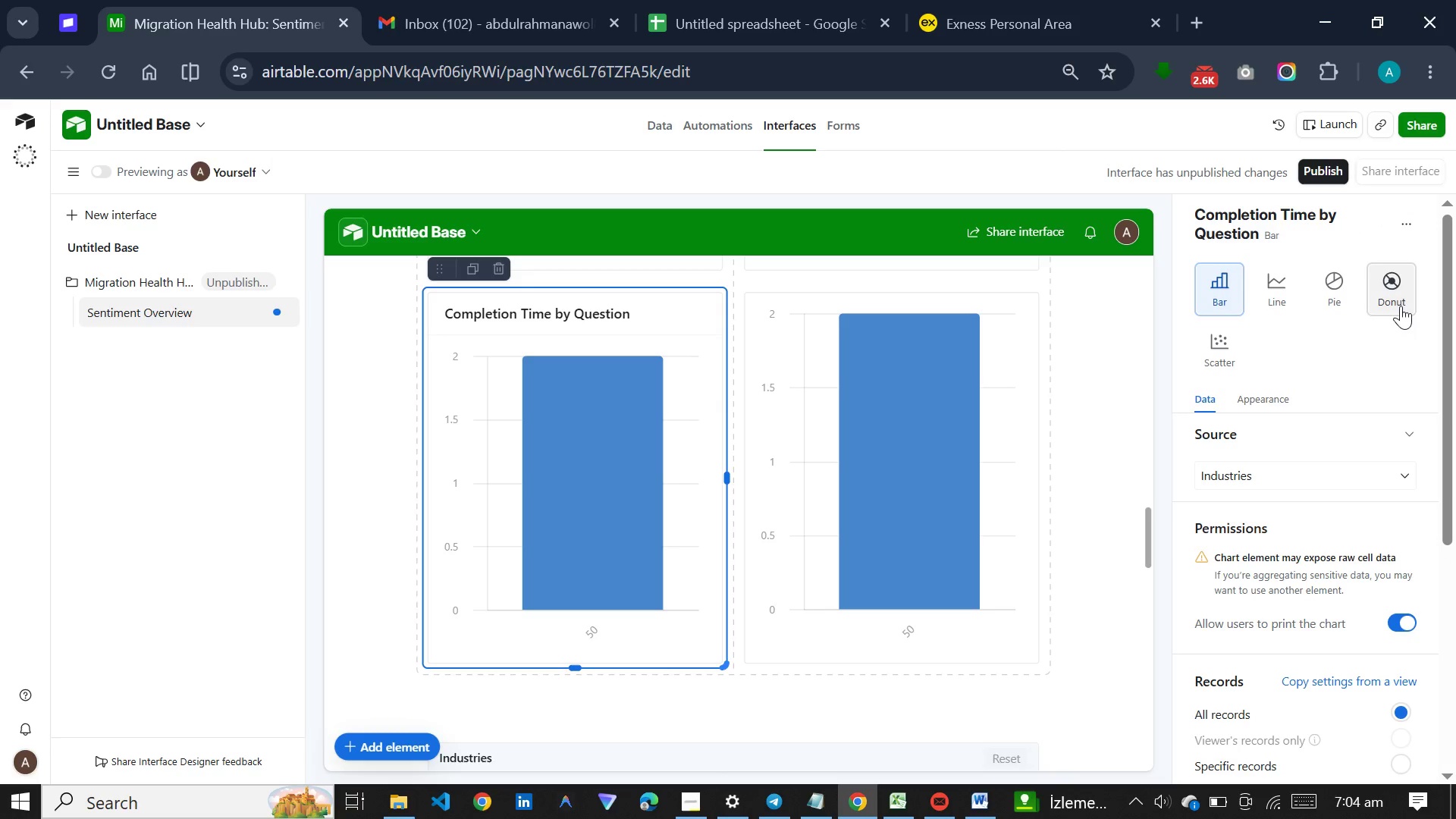 
wait(7.08)
 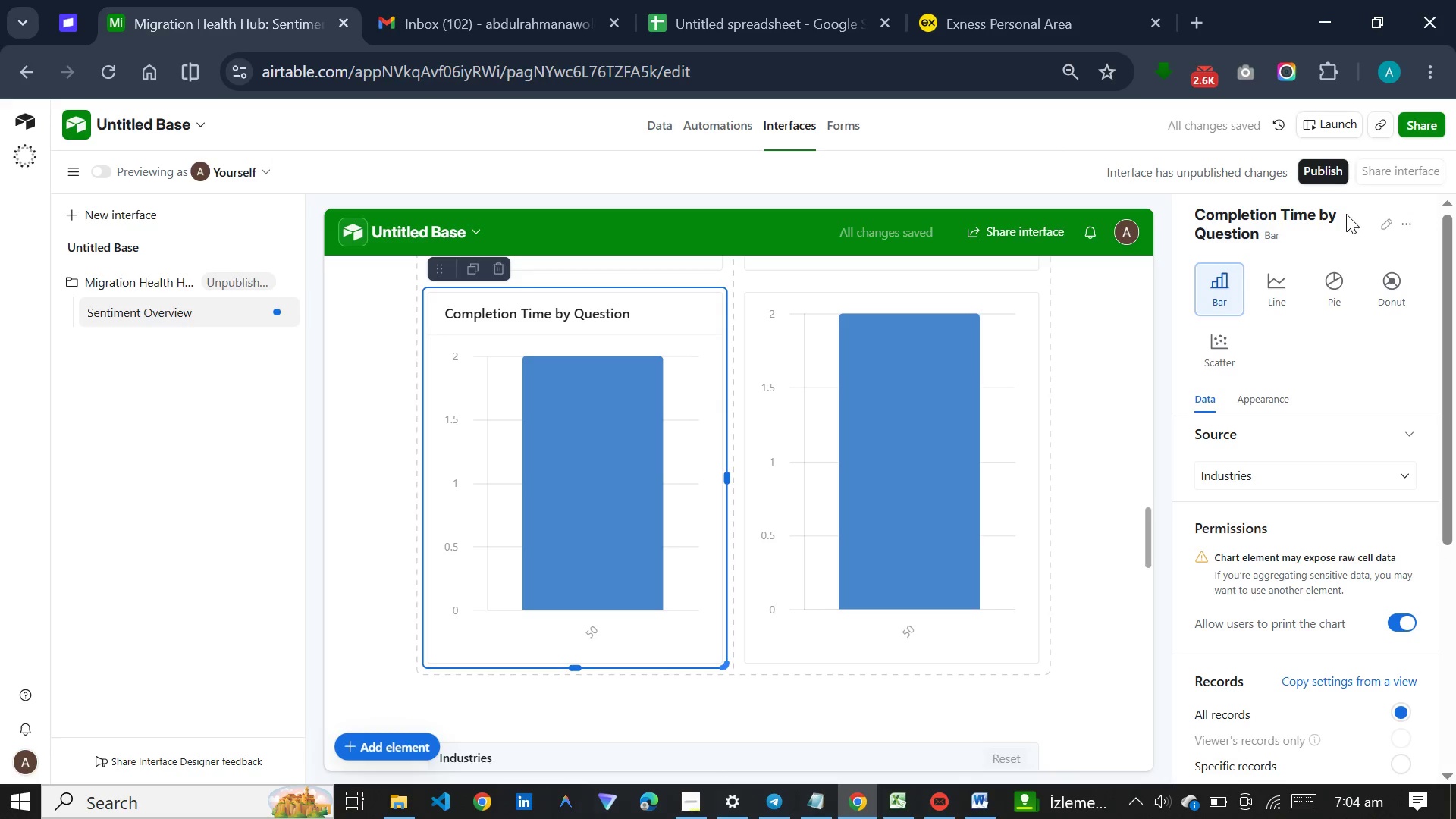 
left_click([1290, 465])
 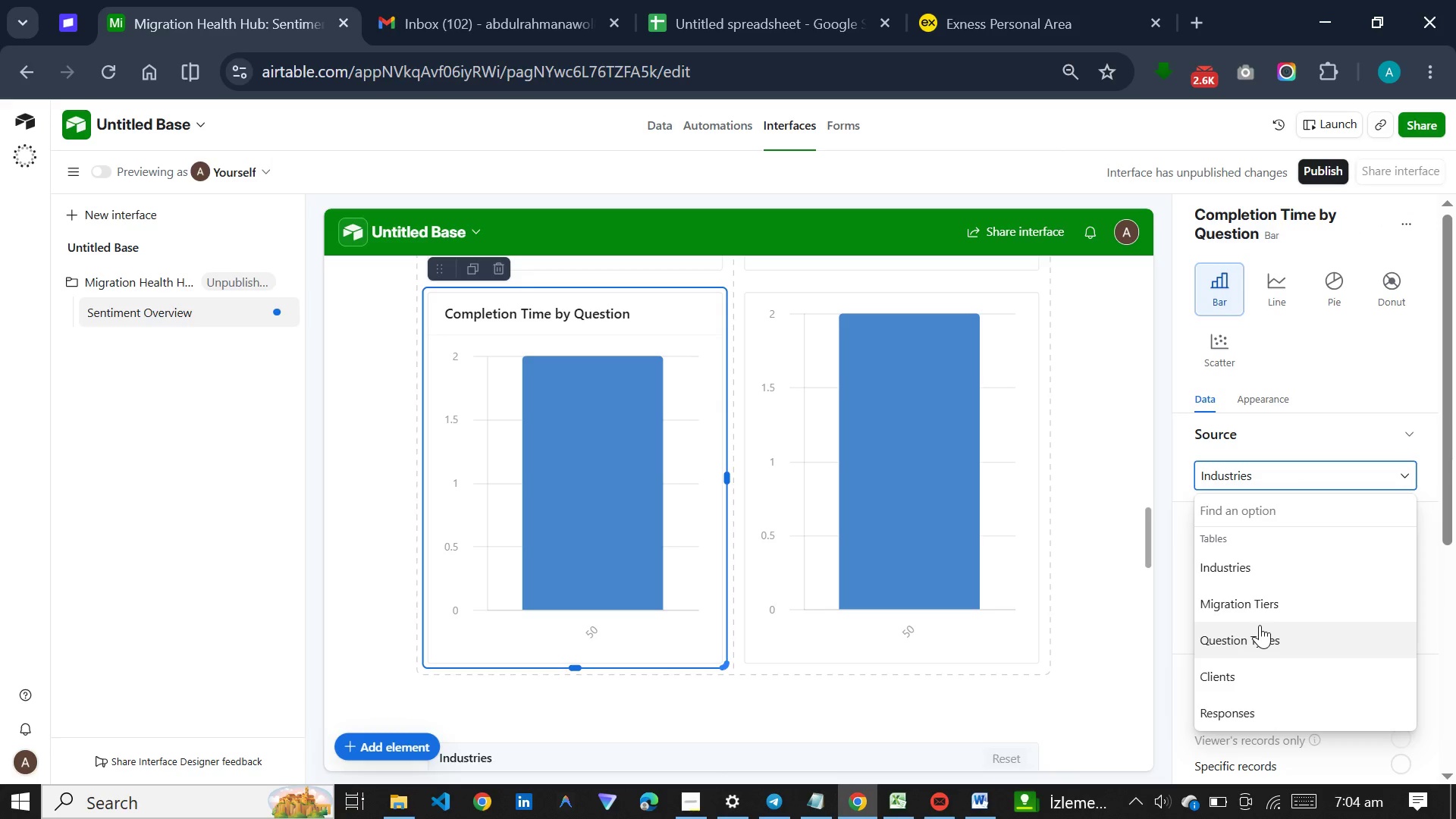 
left_click([1257, 629])
 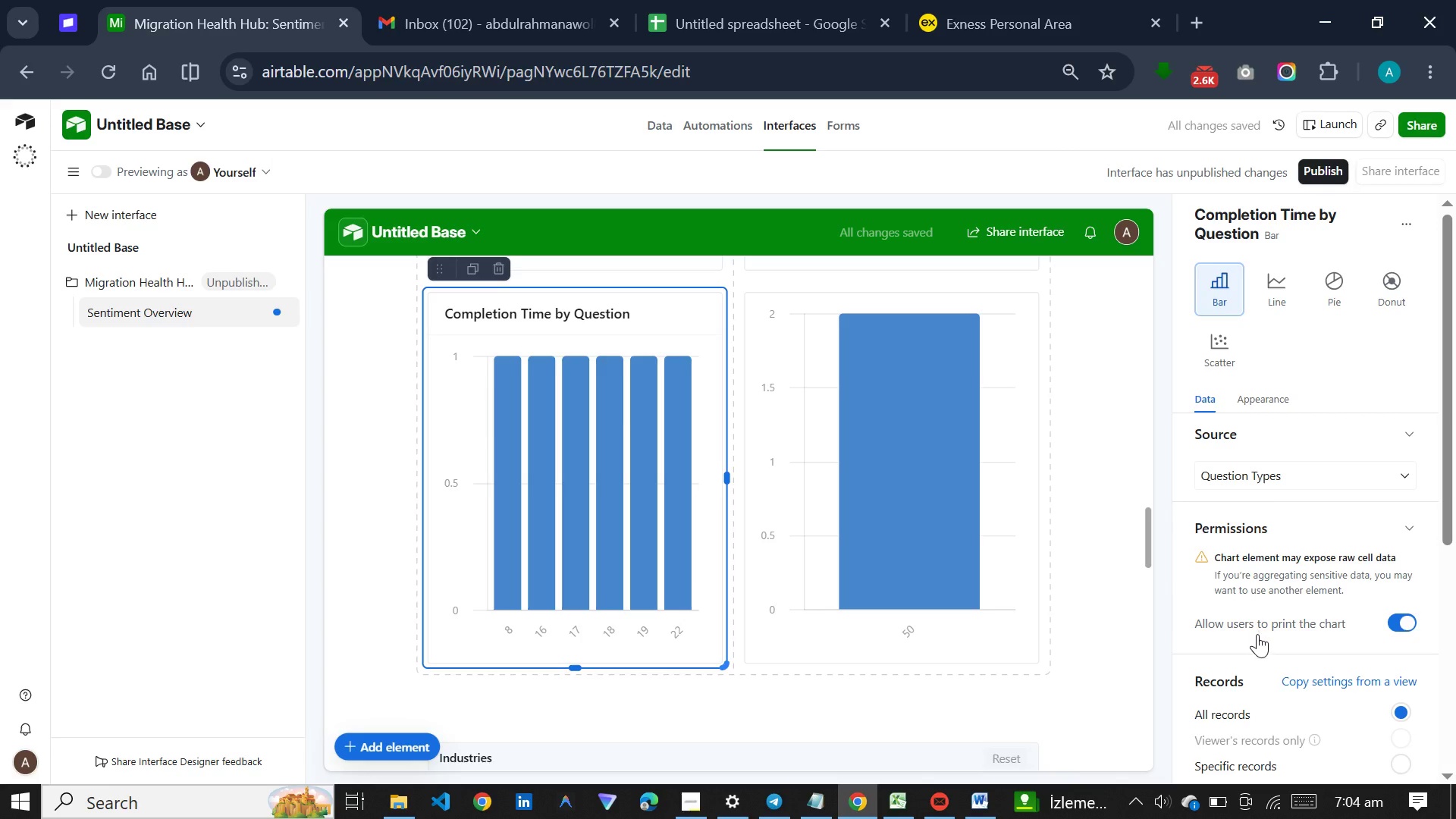 
scroll: coordinate [1266, 682], scroll_direction: down, amount: 6.0
 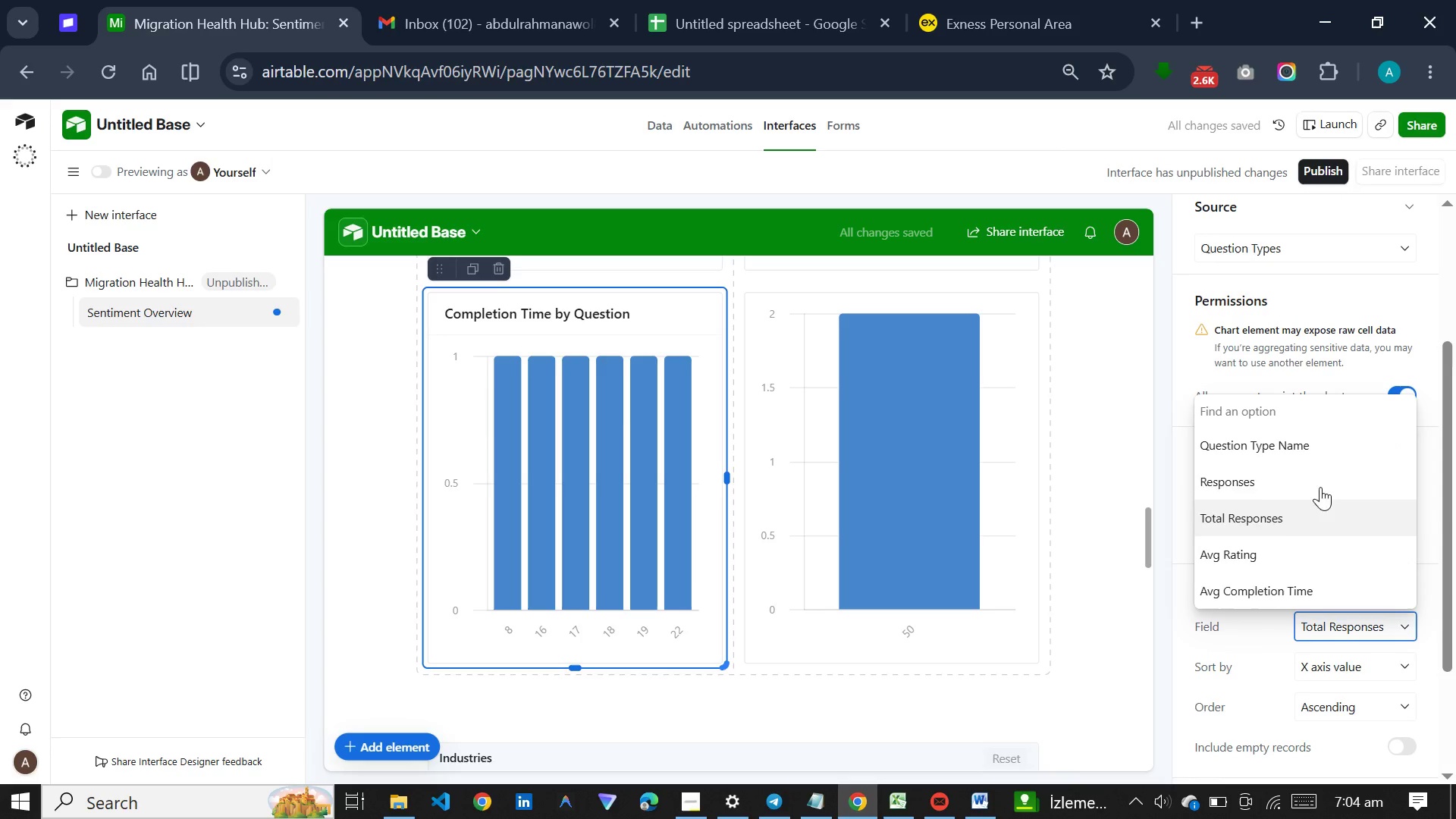 
left_click([1323, 455])
 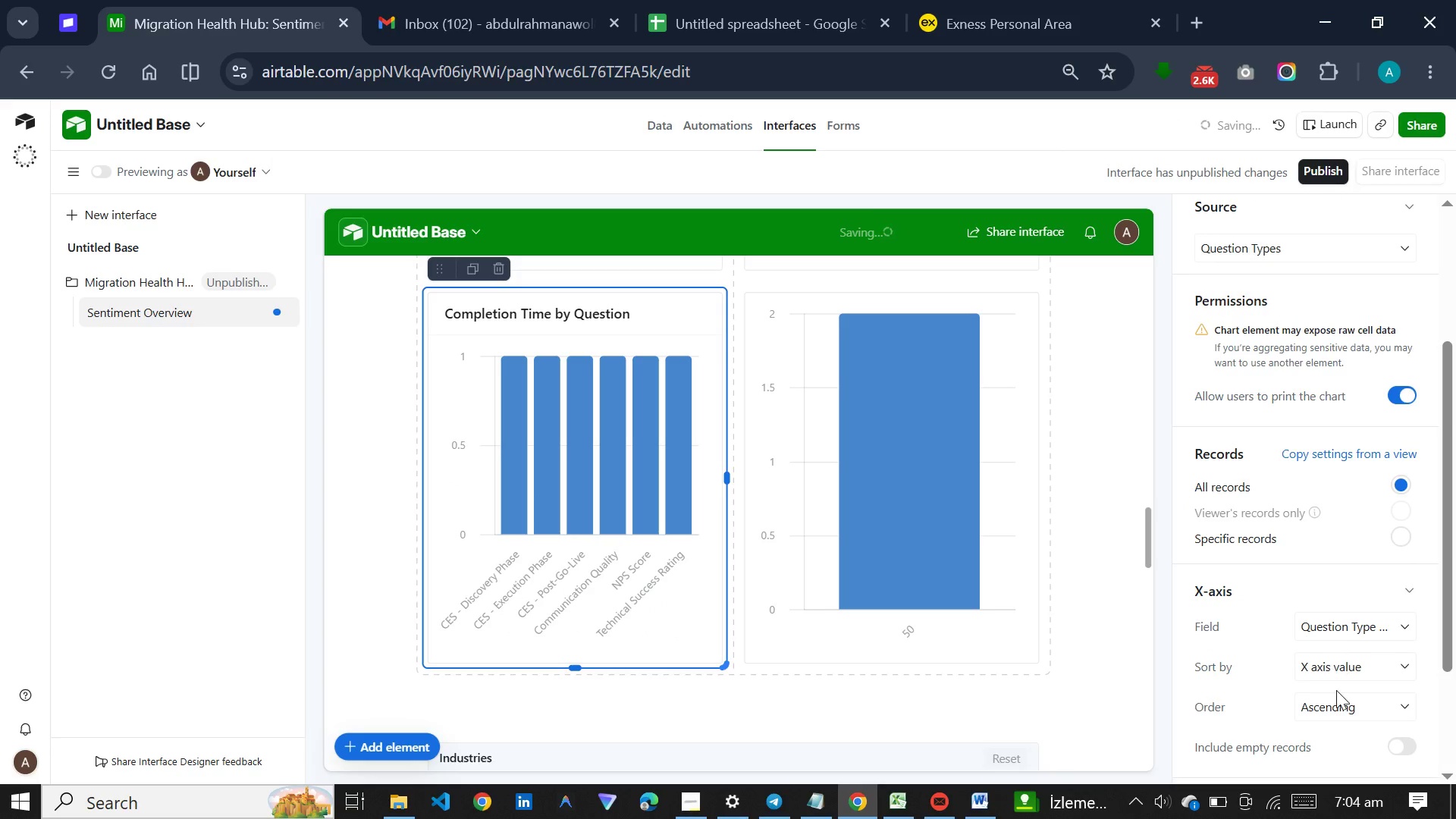 
scroll: coordinate [1336, 678], scroll_direction: down, amount: 8.0
 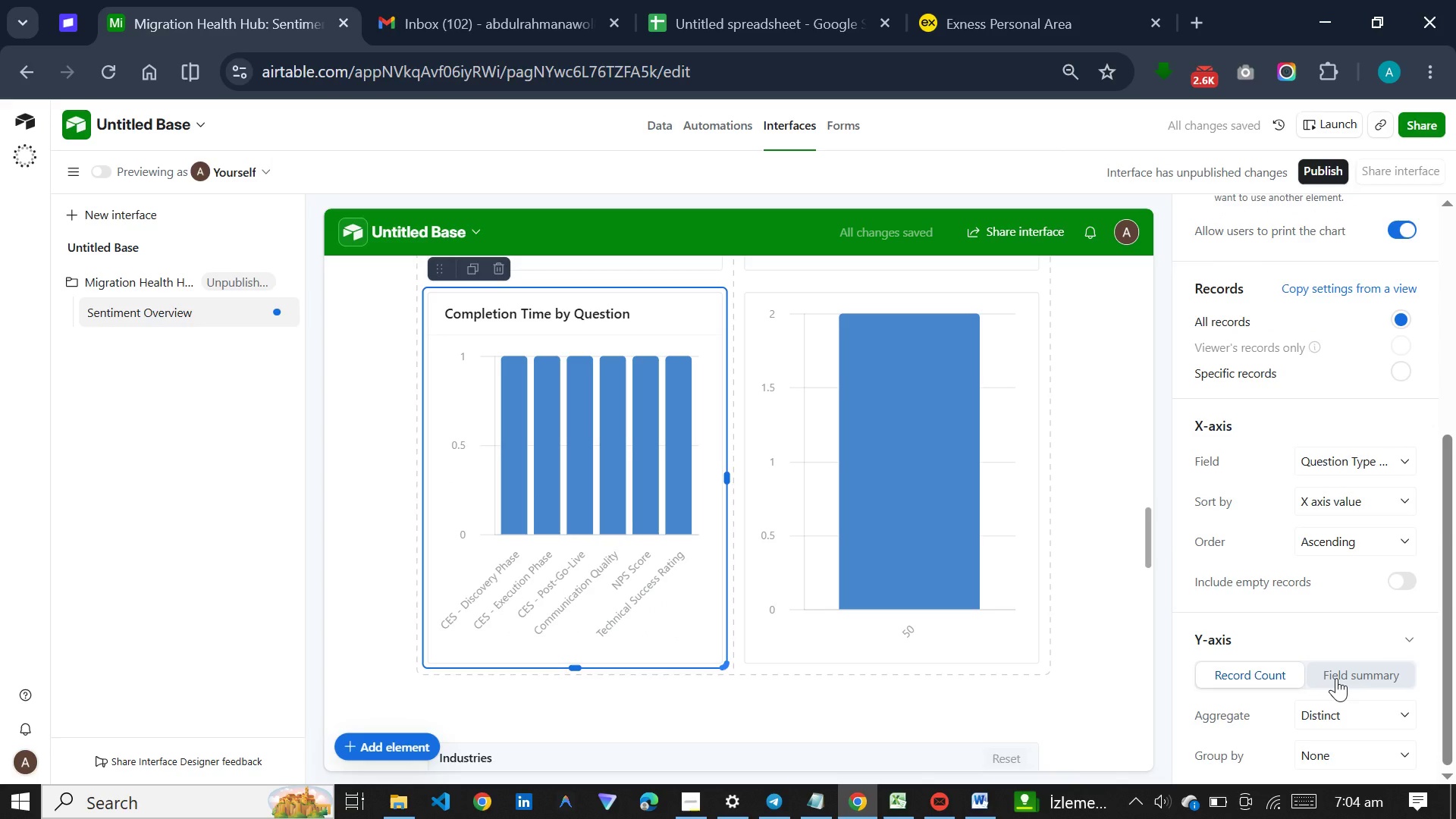 
left_click([1336, 678])
 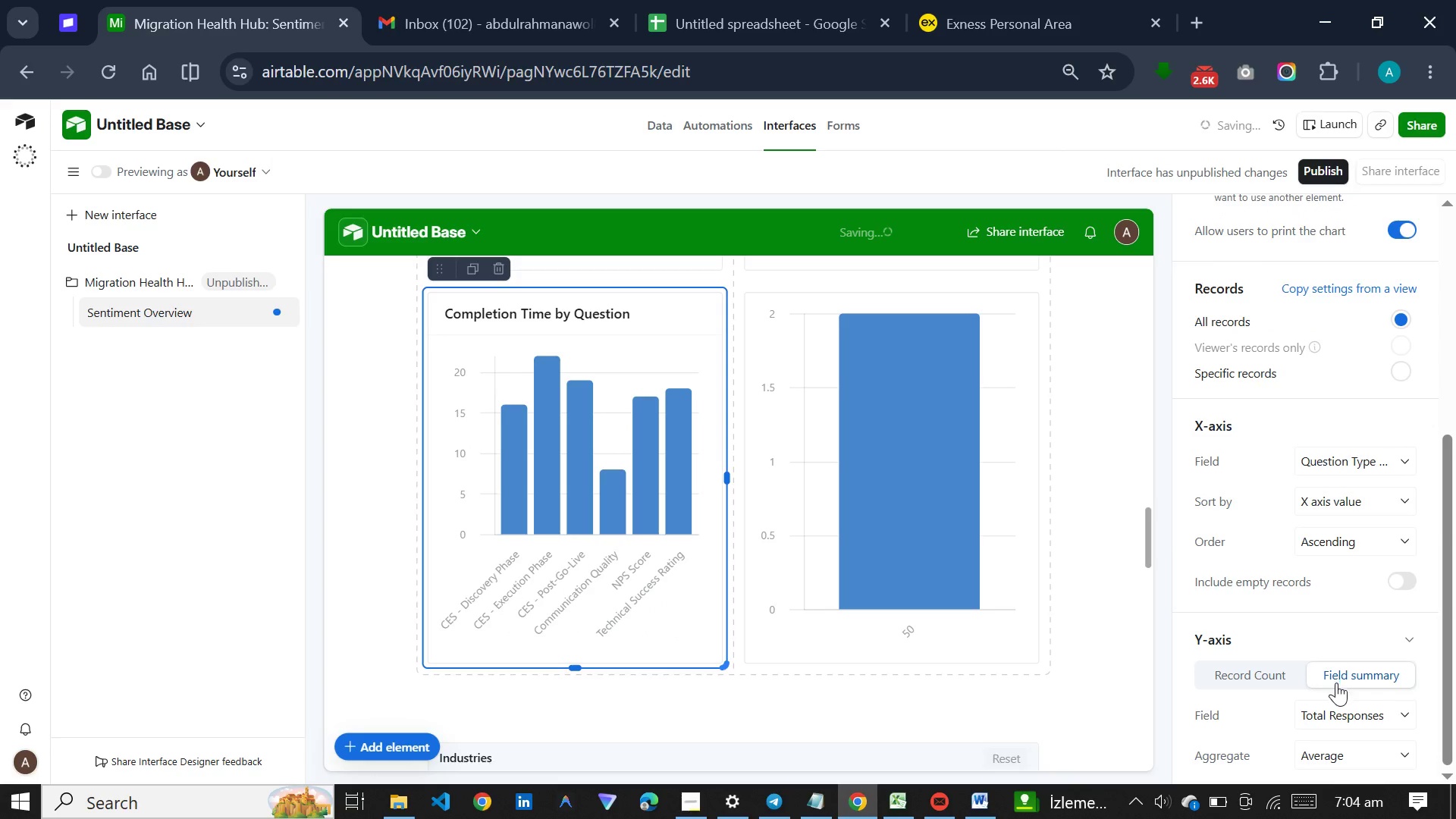 
left_click([1332, 708])
 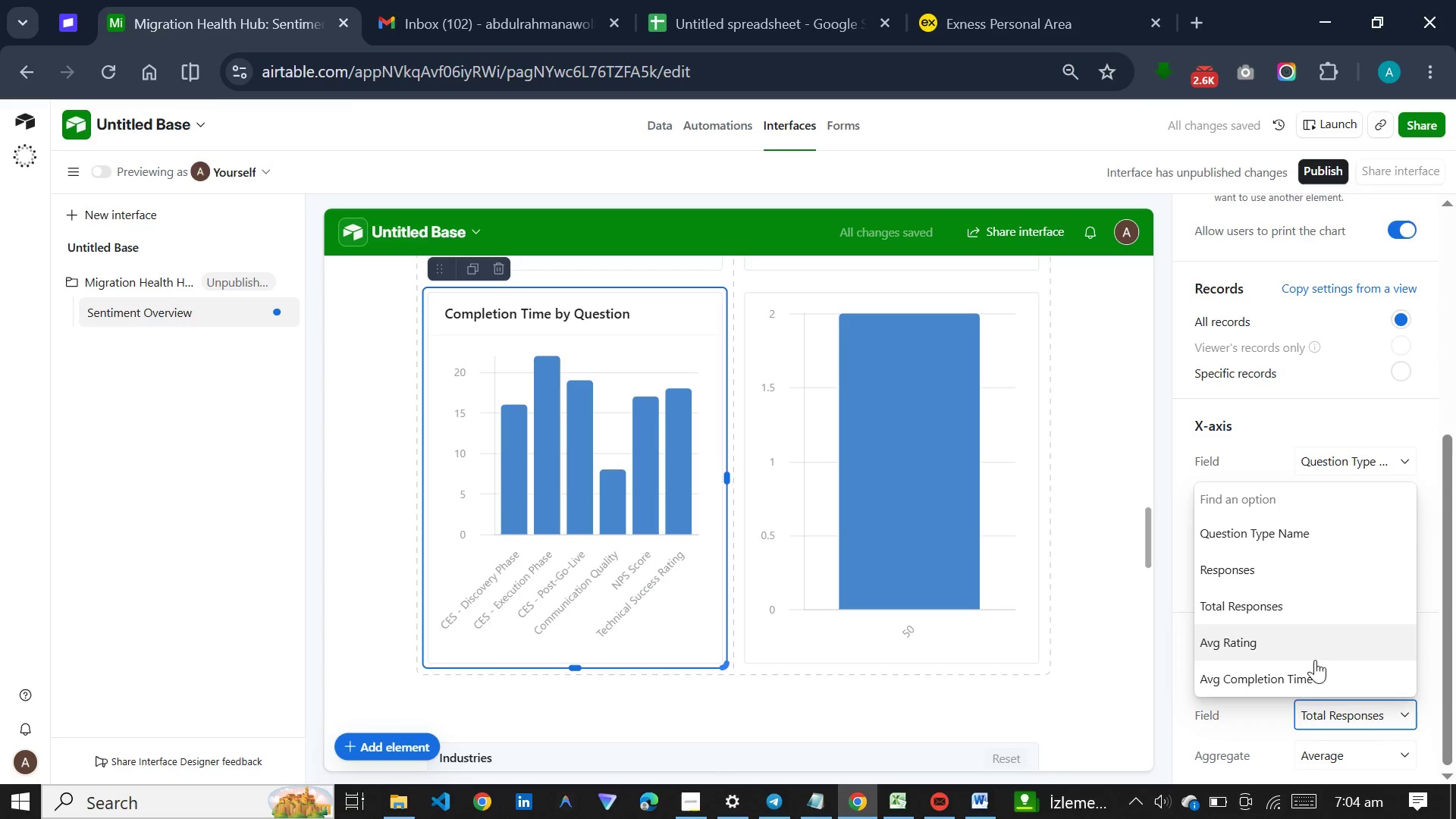 
left_click([1313, 678])
 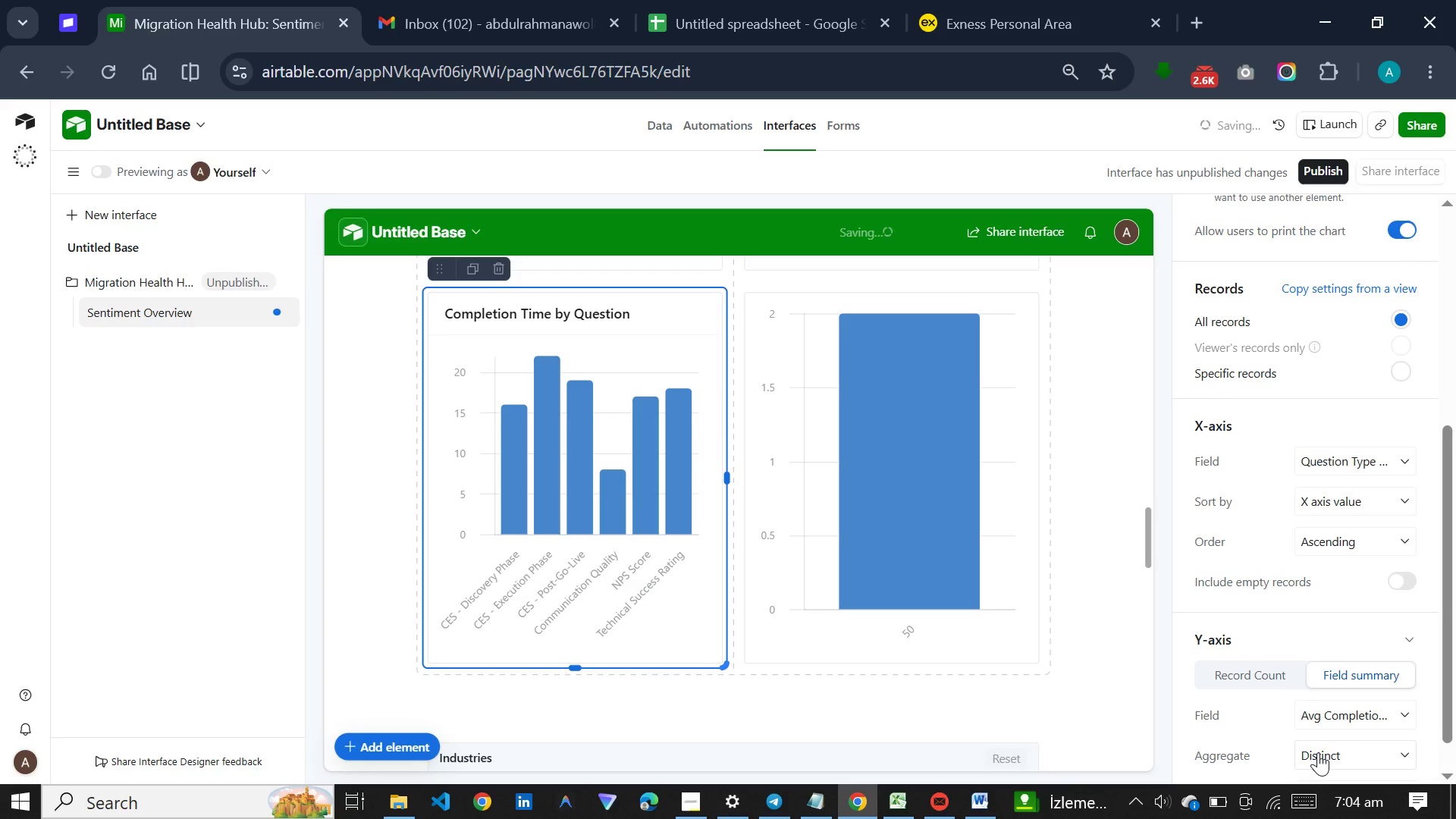 
left_click([1318, 755])
 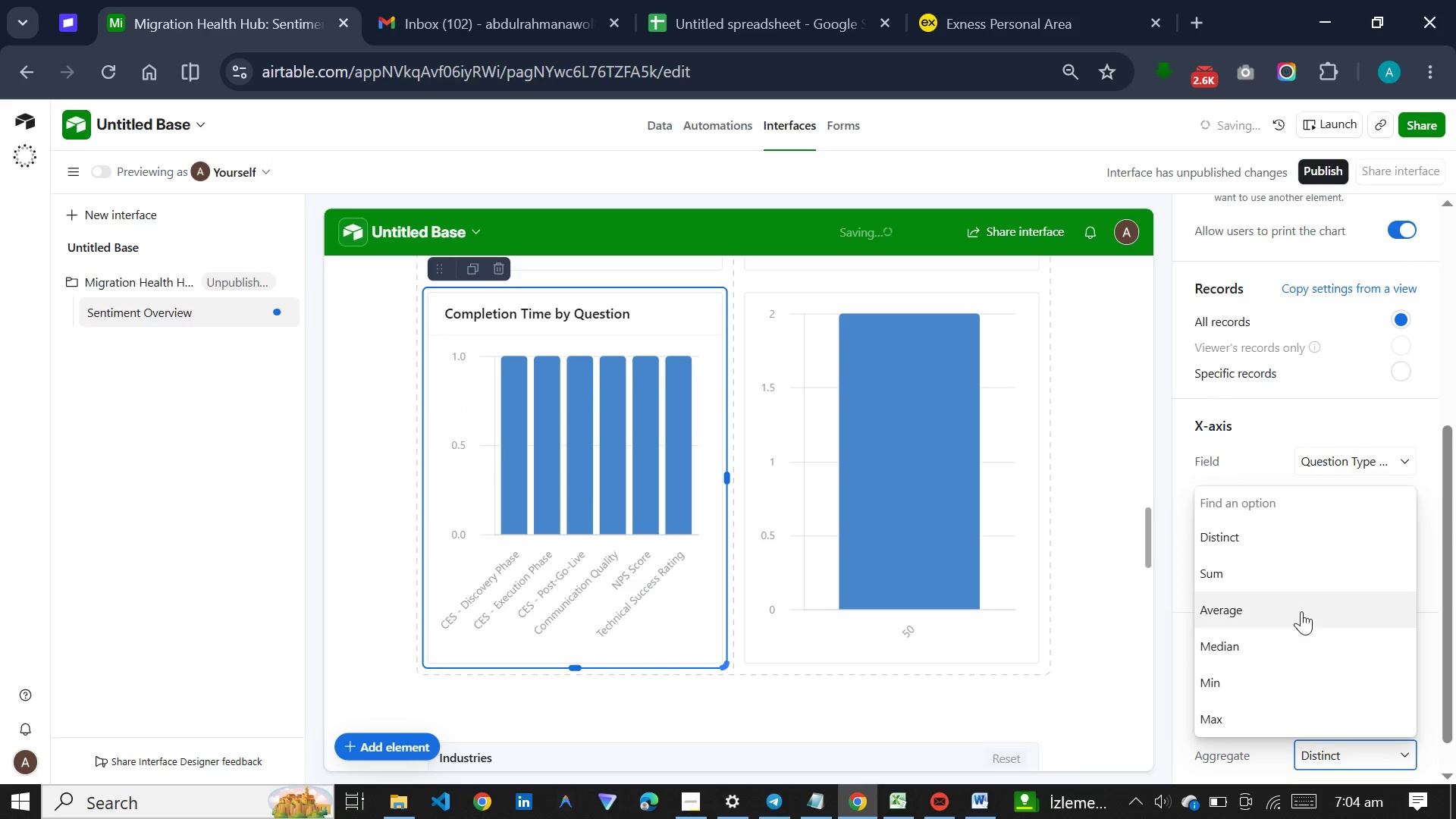 
left_click([1300, 611])
 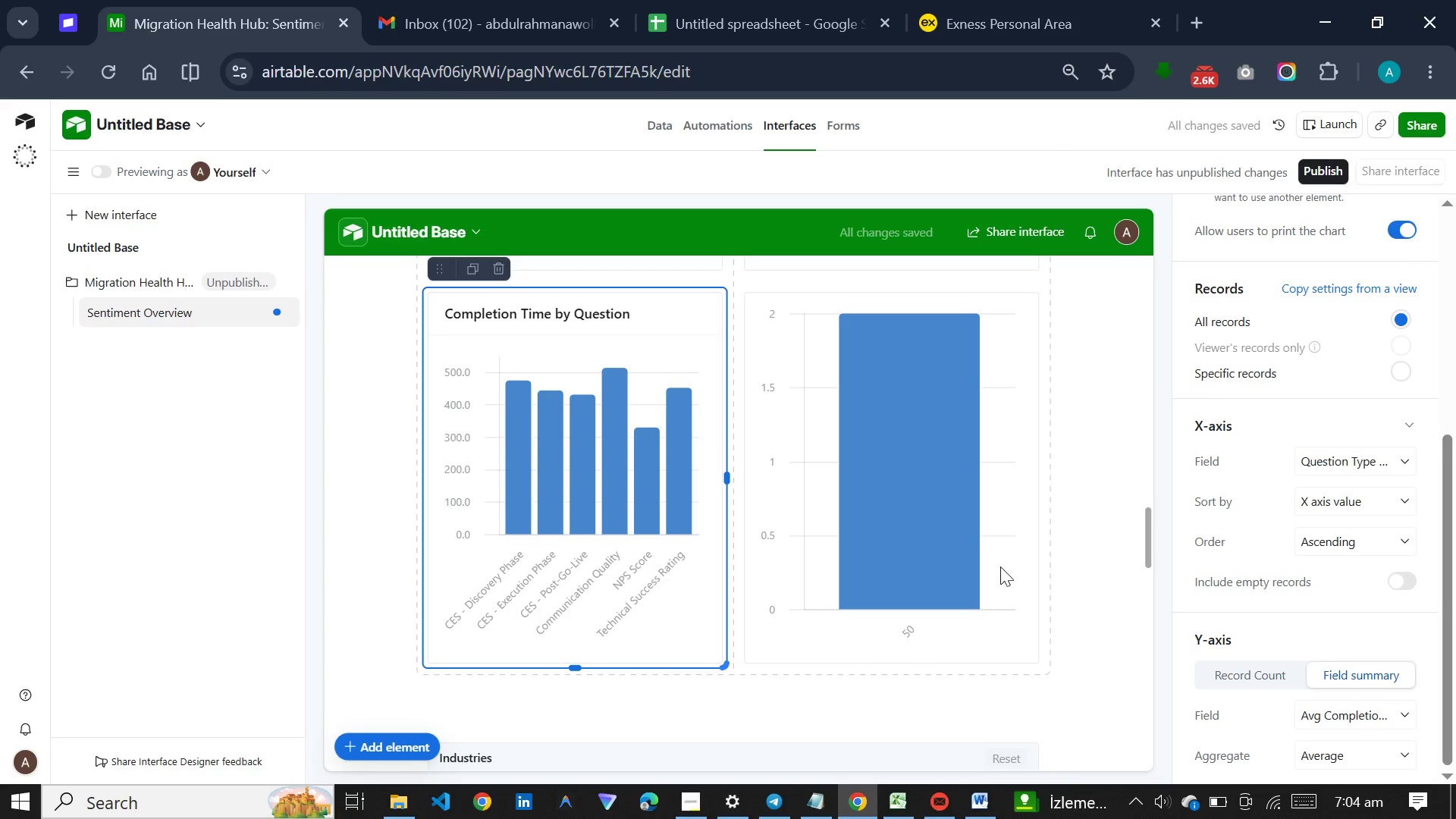 
left_click([995, 564])
 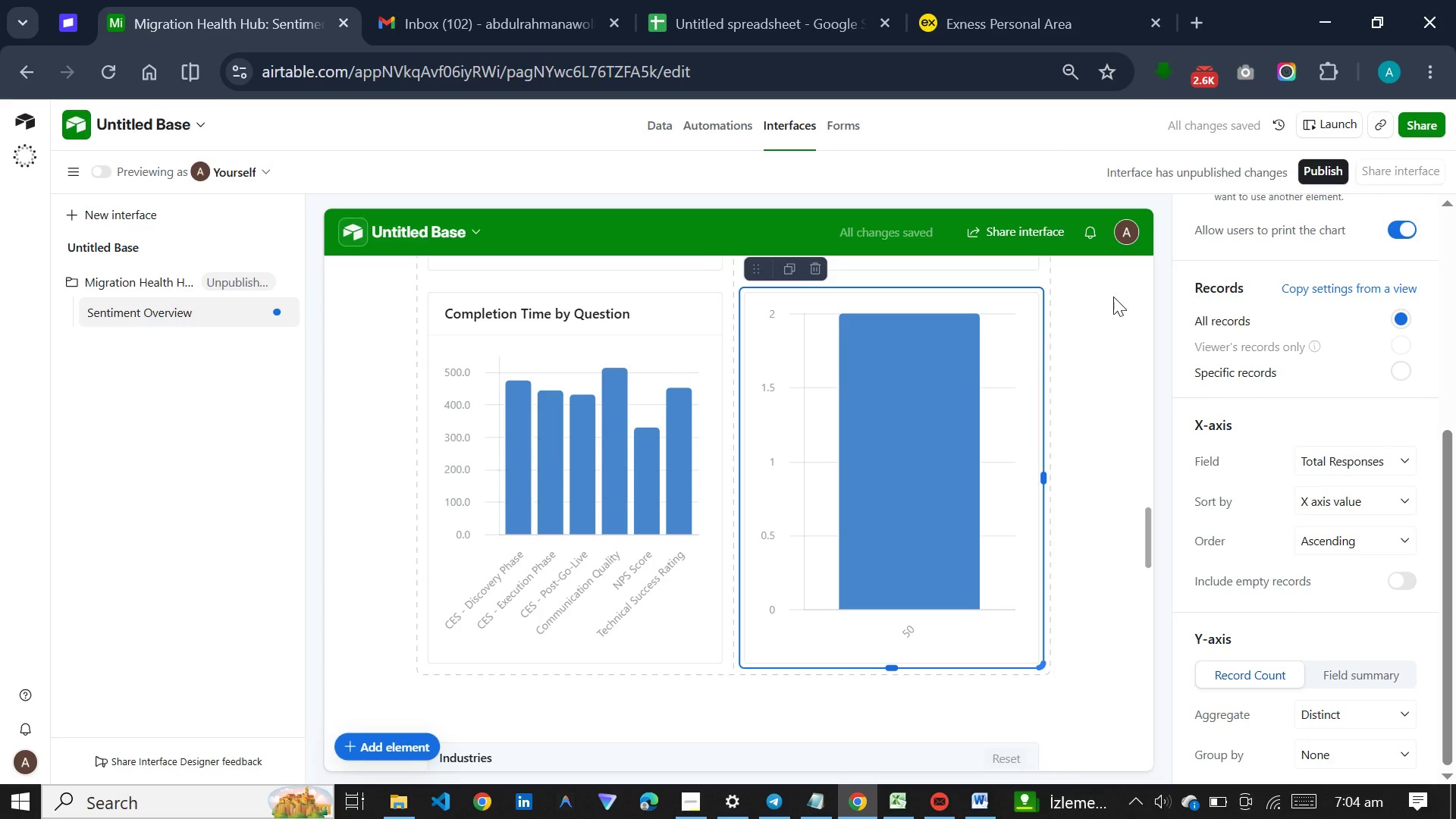 
scroll: coordinate [1242, 279], scroll_direction: up, amount: 15.0
 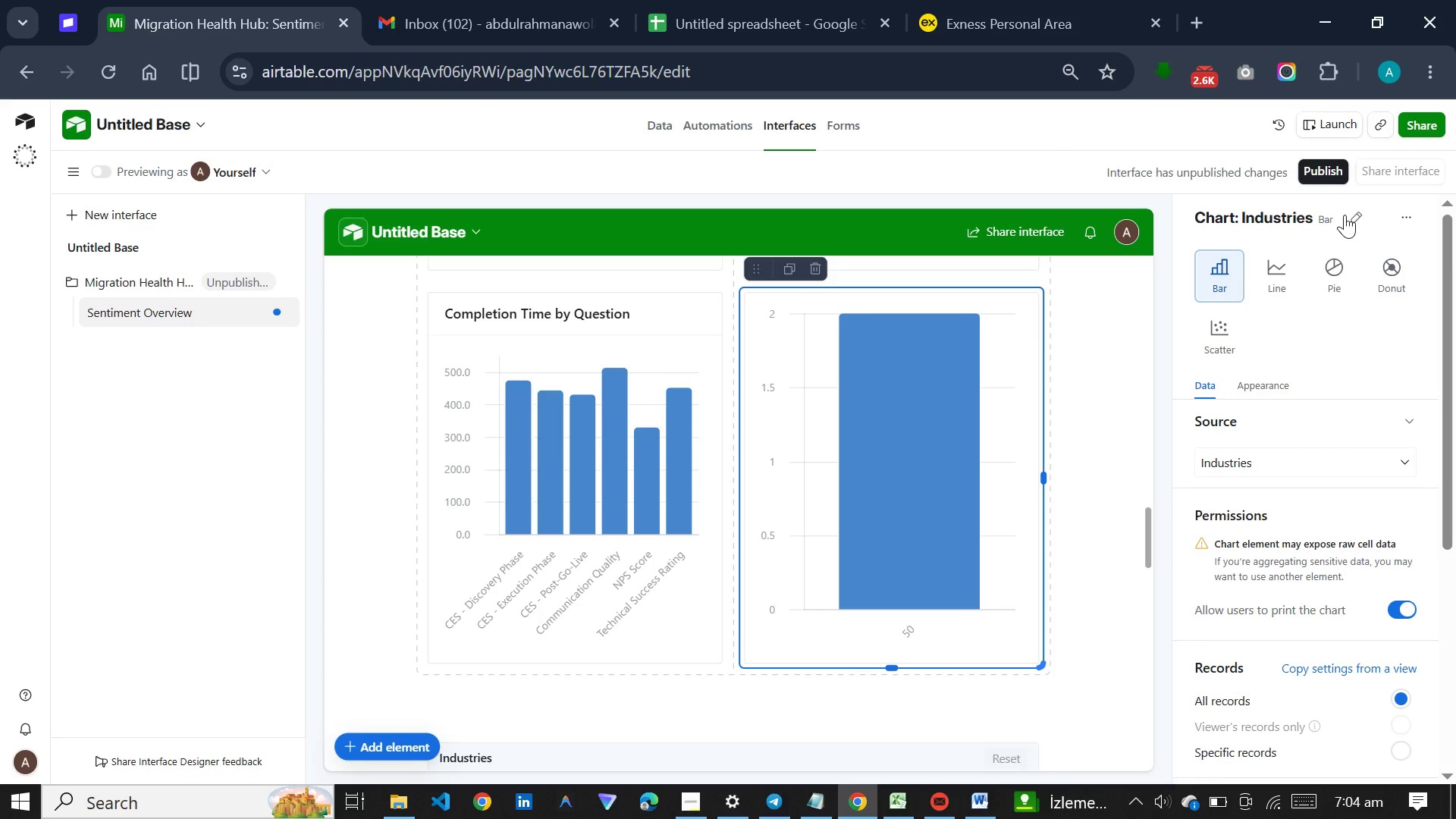 
left_click([1345, 216])
 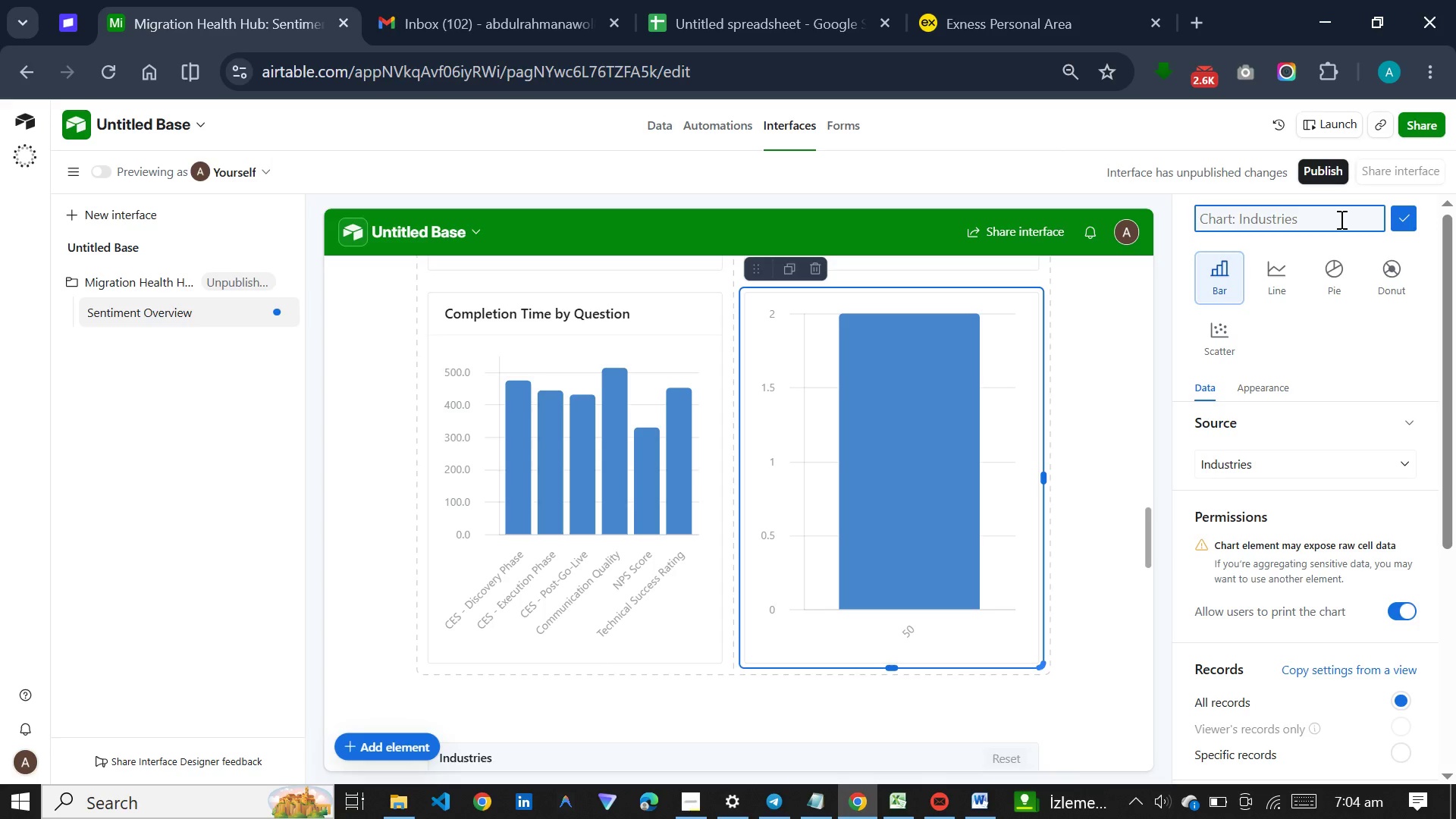 
type(CES Distribution)
 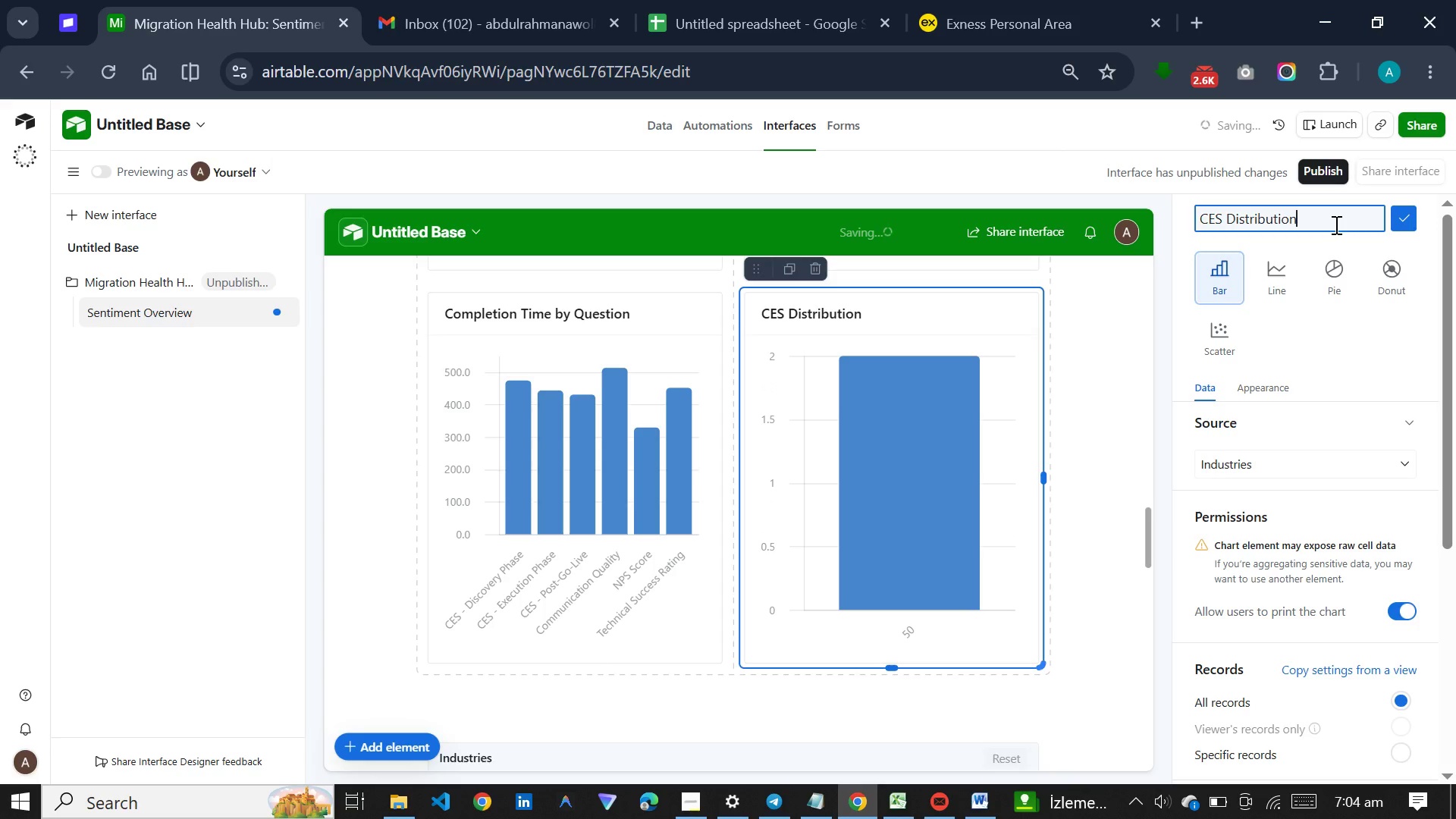 
key(Enter)
 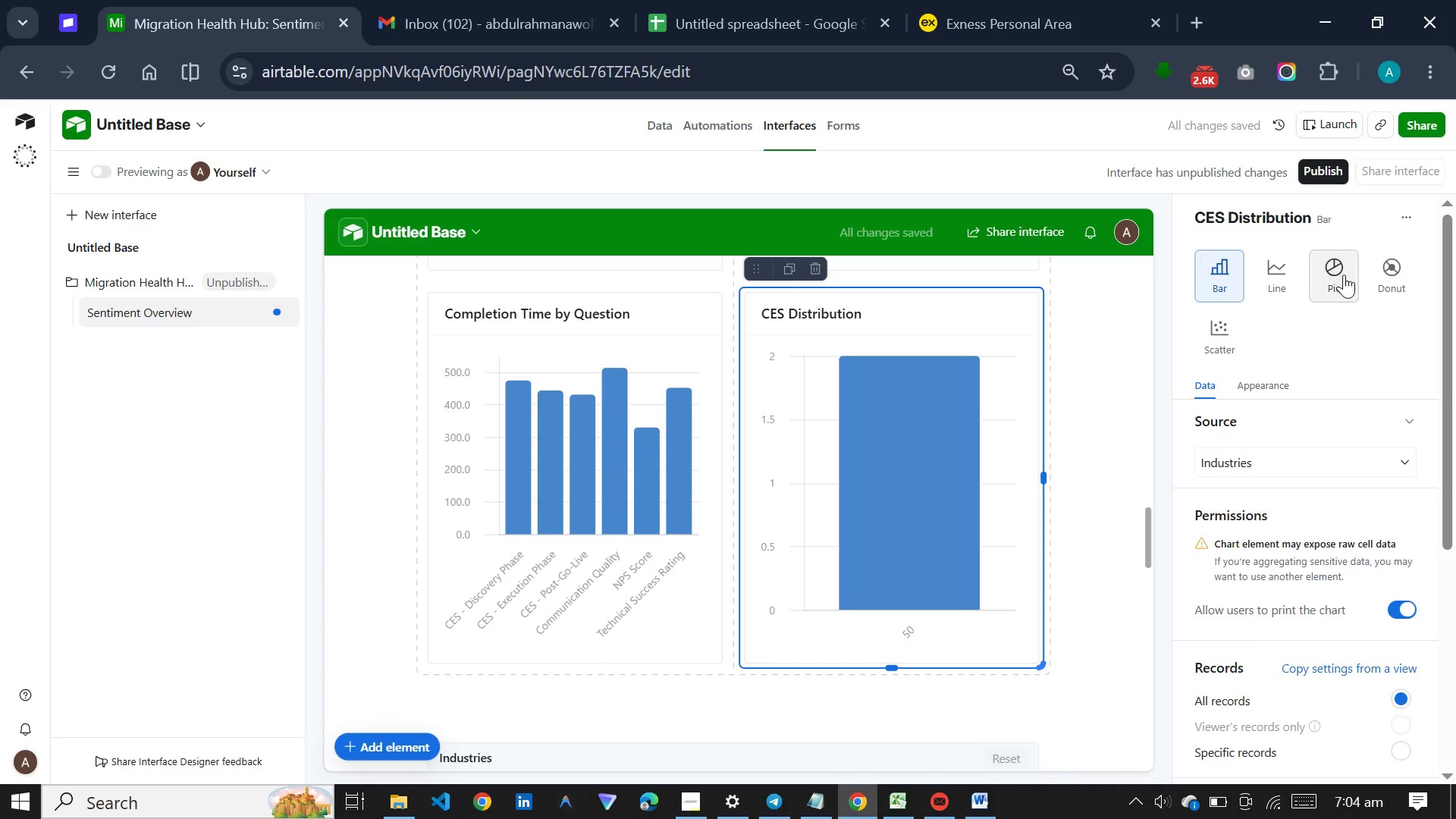 
left_click([1382, 264])
 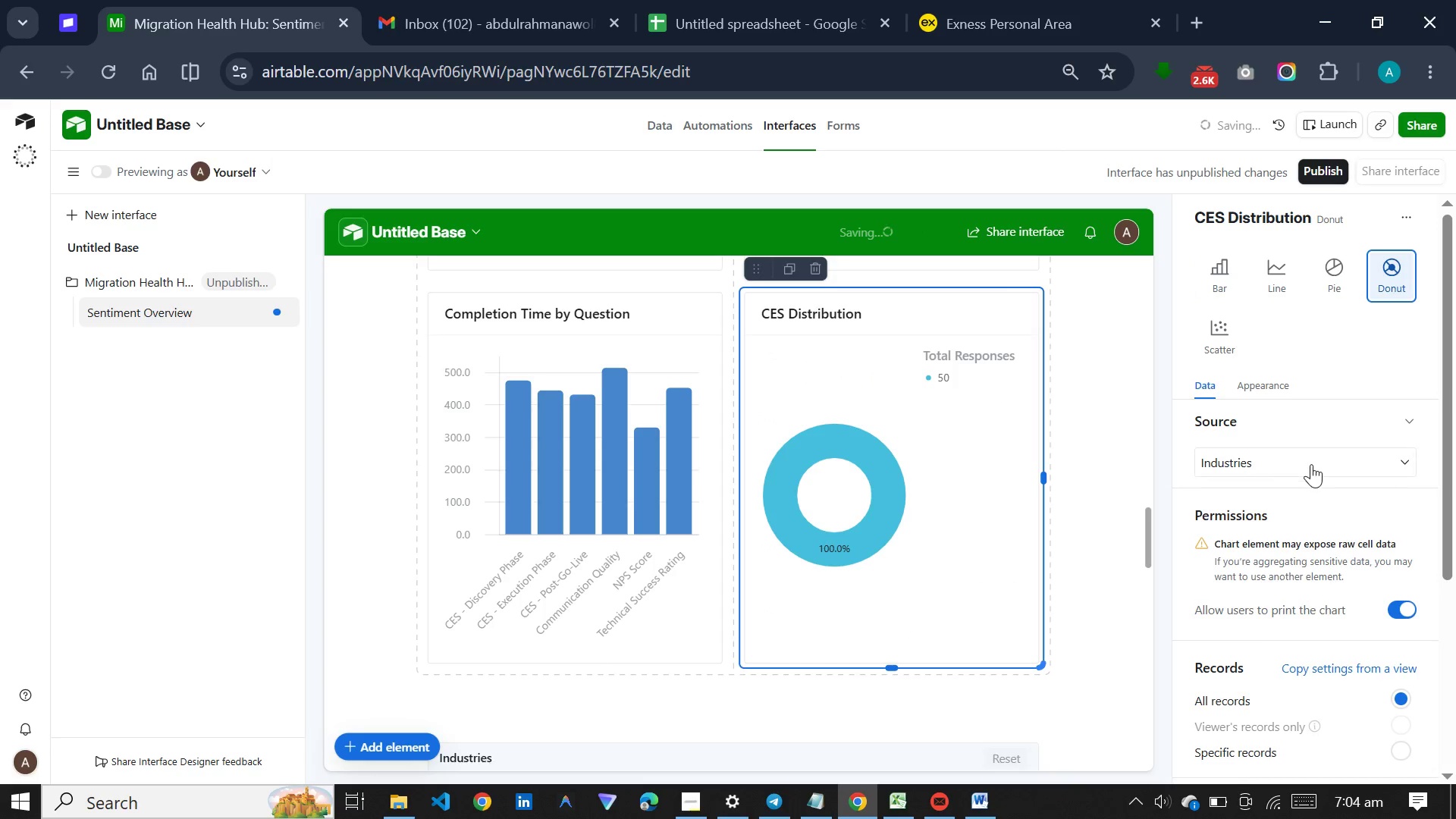 
left_click([1311, 464])
 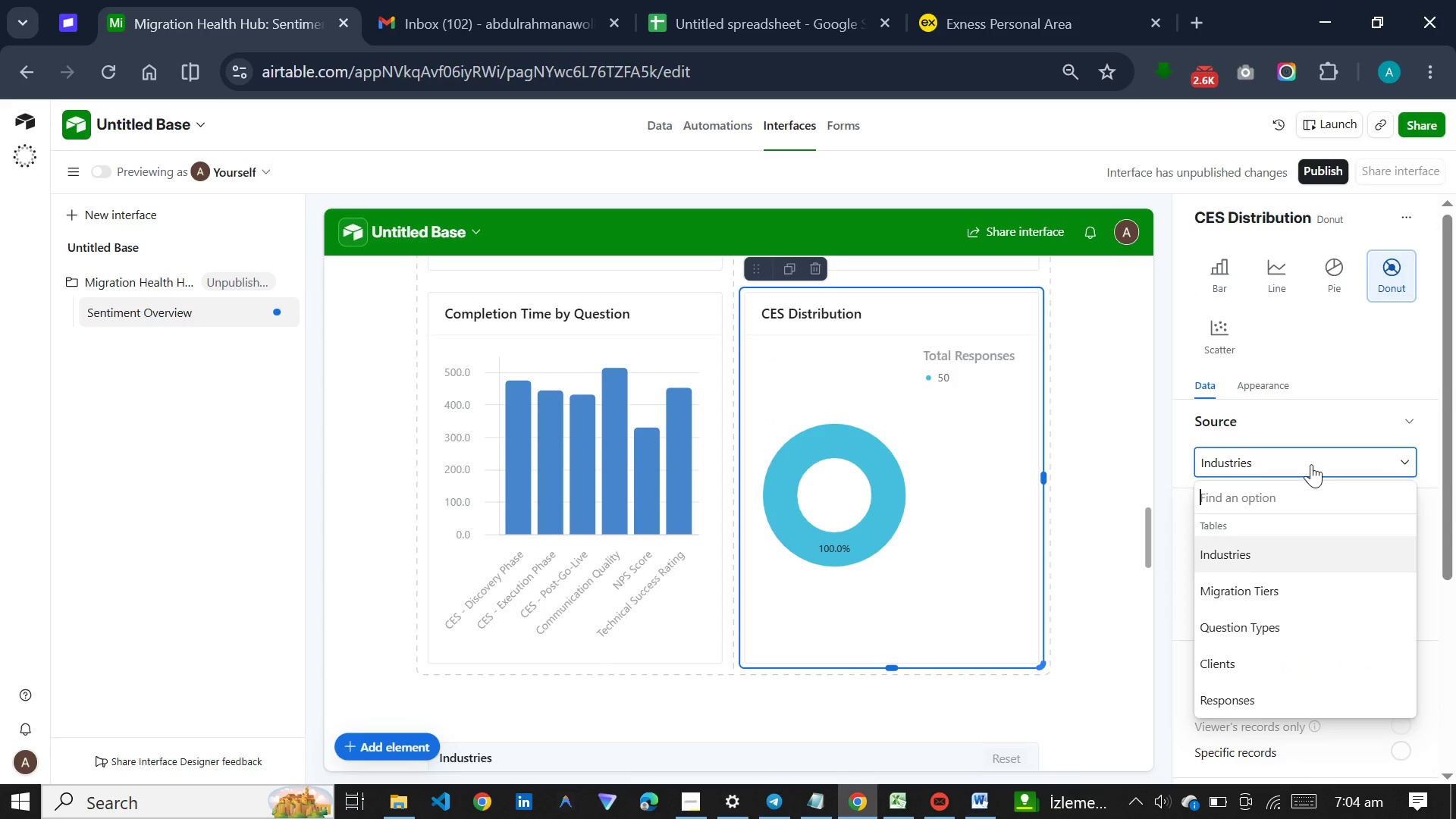 
wait(7.36)
 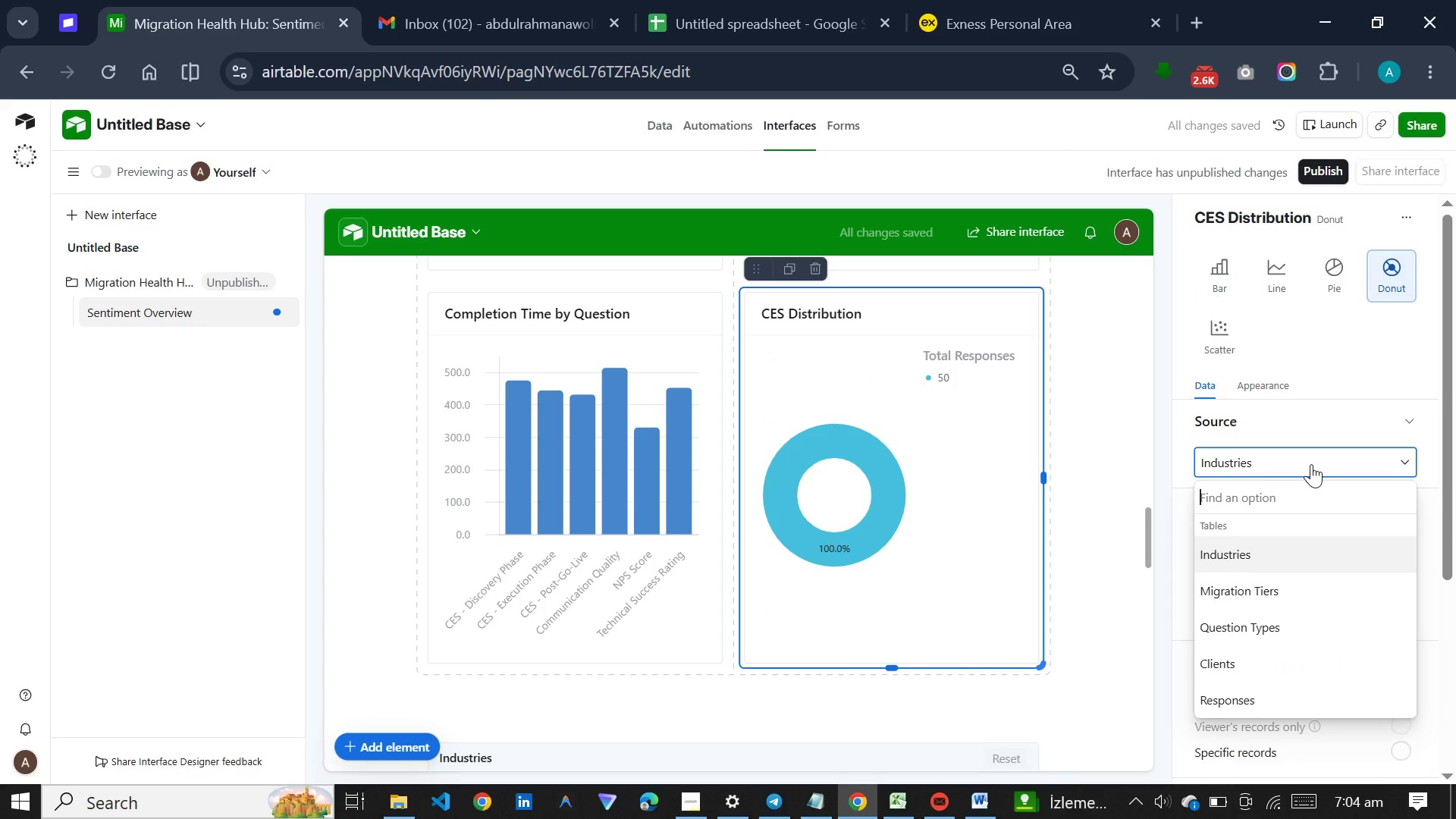 
left_click([1251, 692])
 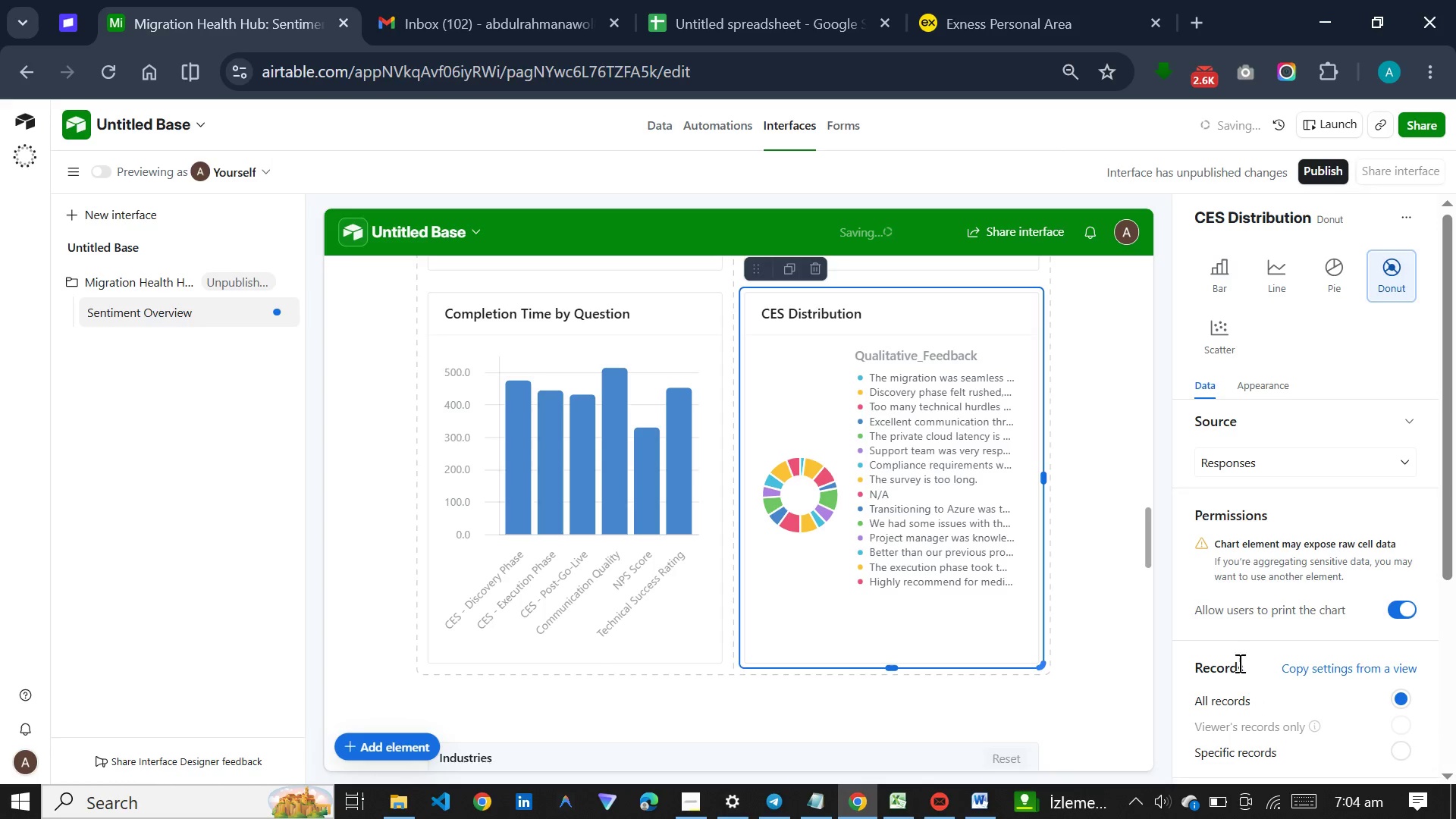 
scroll: coordinate [1238, 635], scroll_direction: down, amount: 7.0
 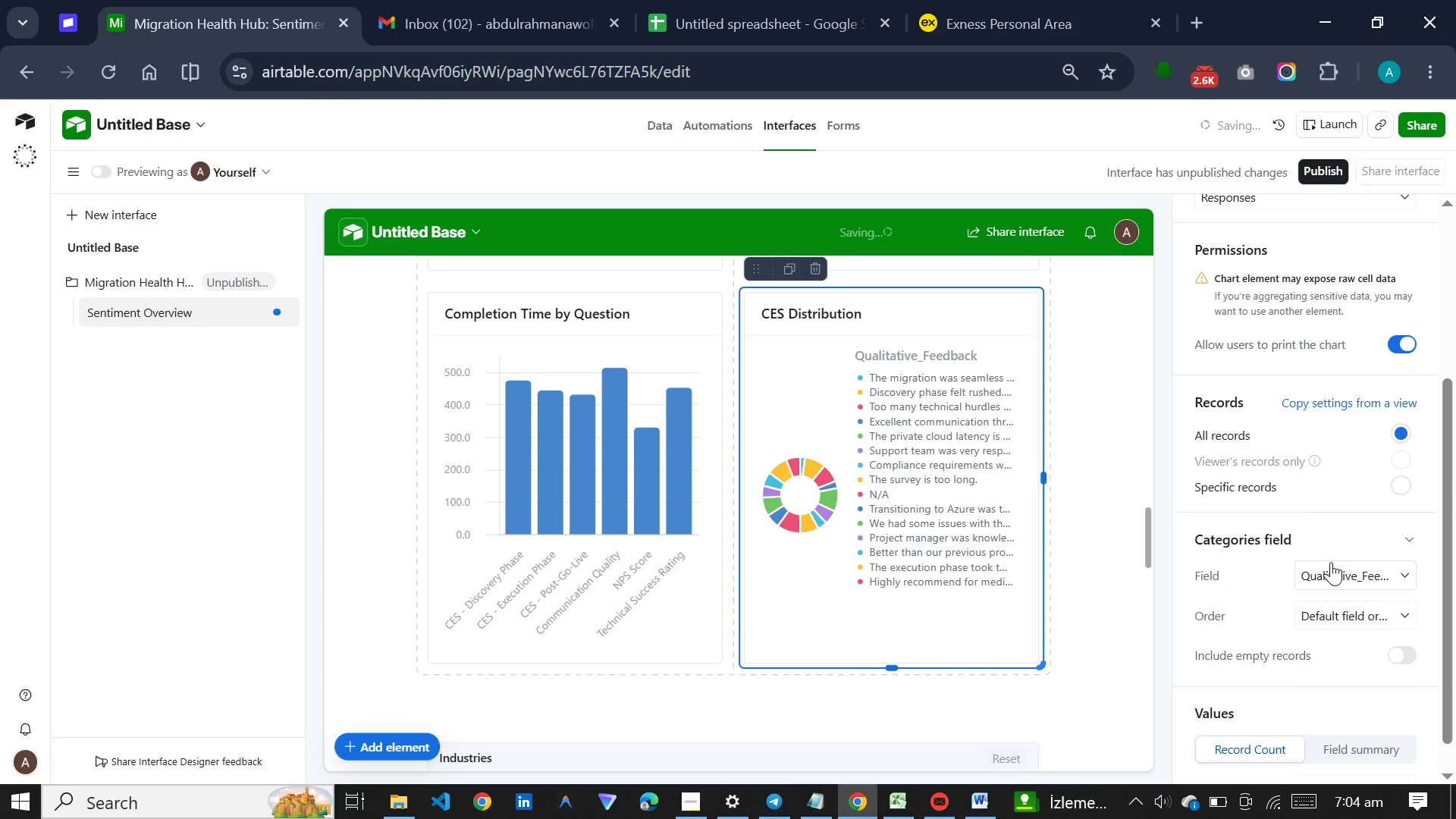 
left_click([1336, 574])
 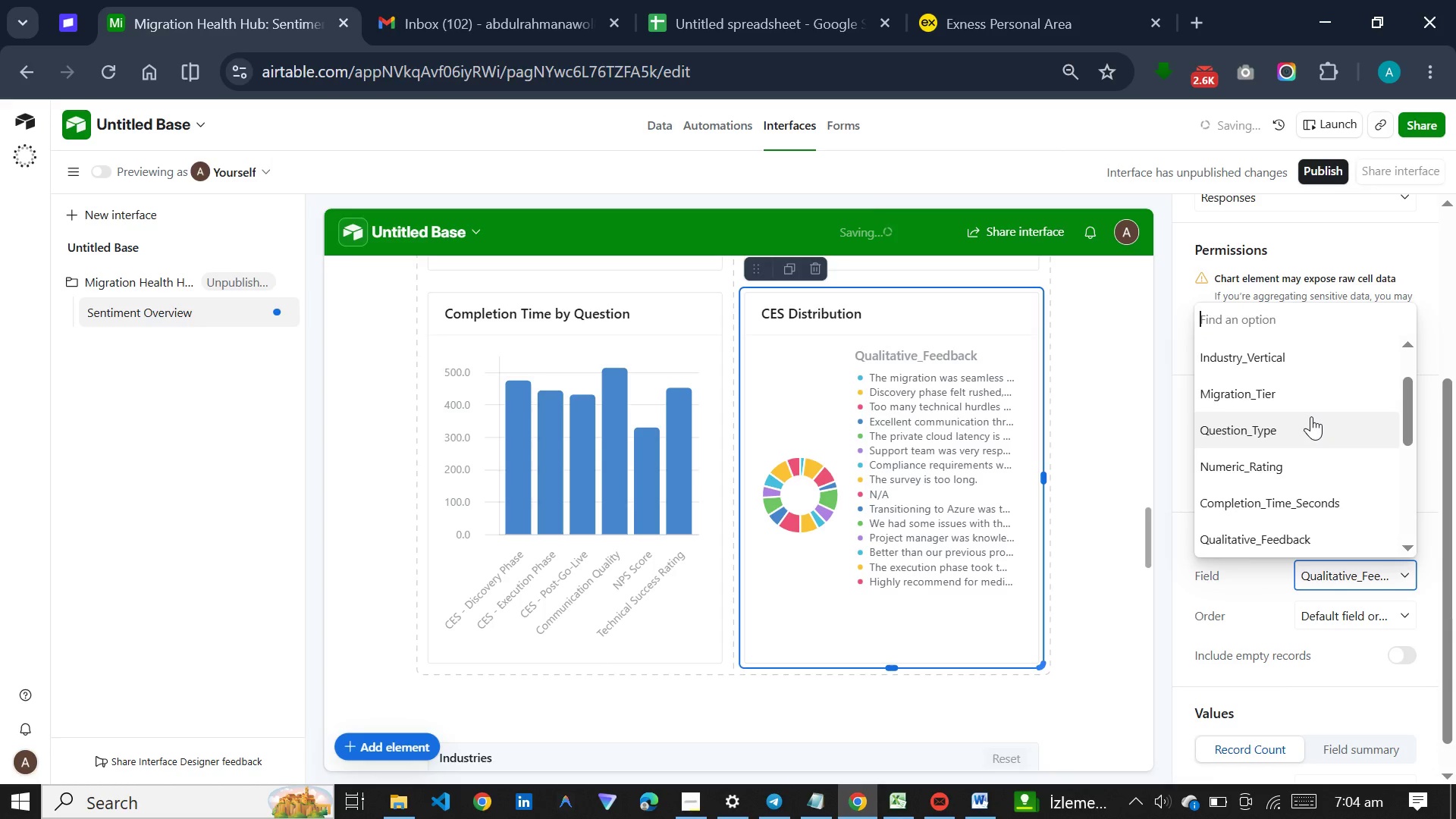 
scroll: coordinate [1311, 416], scroll_direction: down, amount: 4.0
 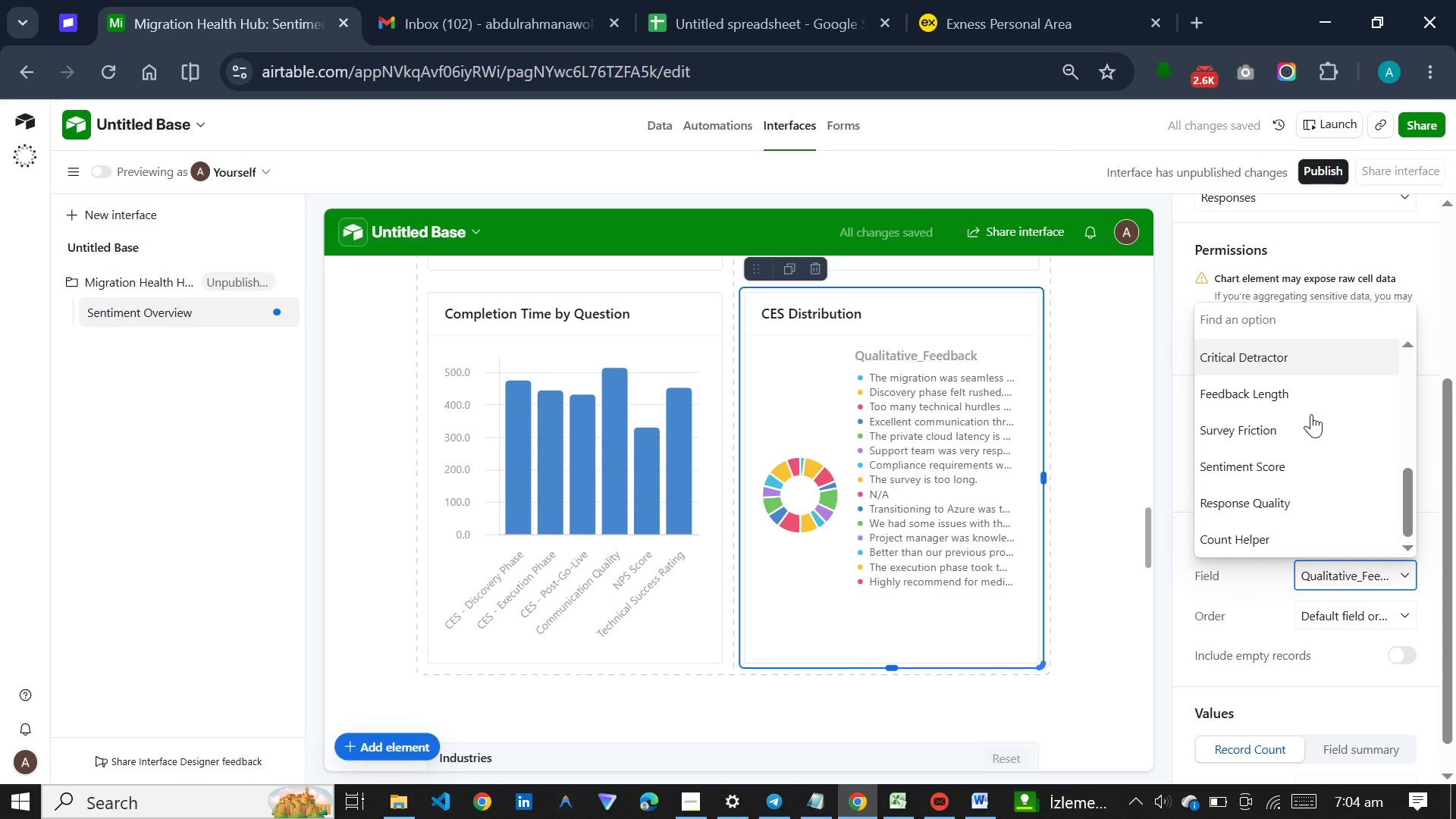 
scroll: coordinate [1311, 409], scroll_direction: up, amount: 2.0
 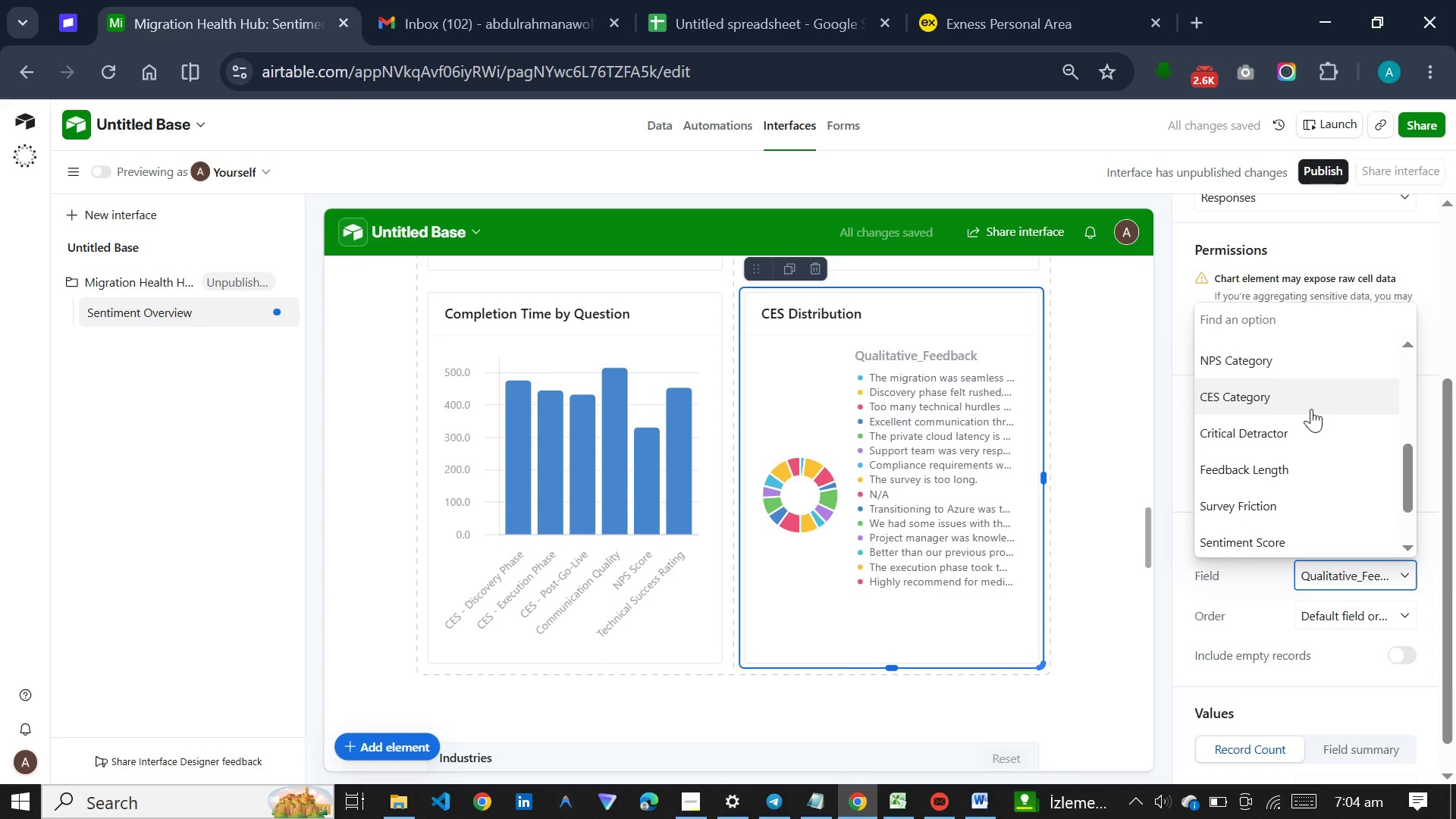 
left_click([1311, 409])
 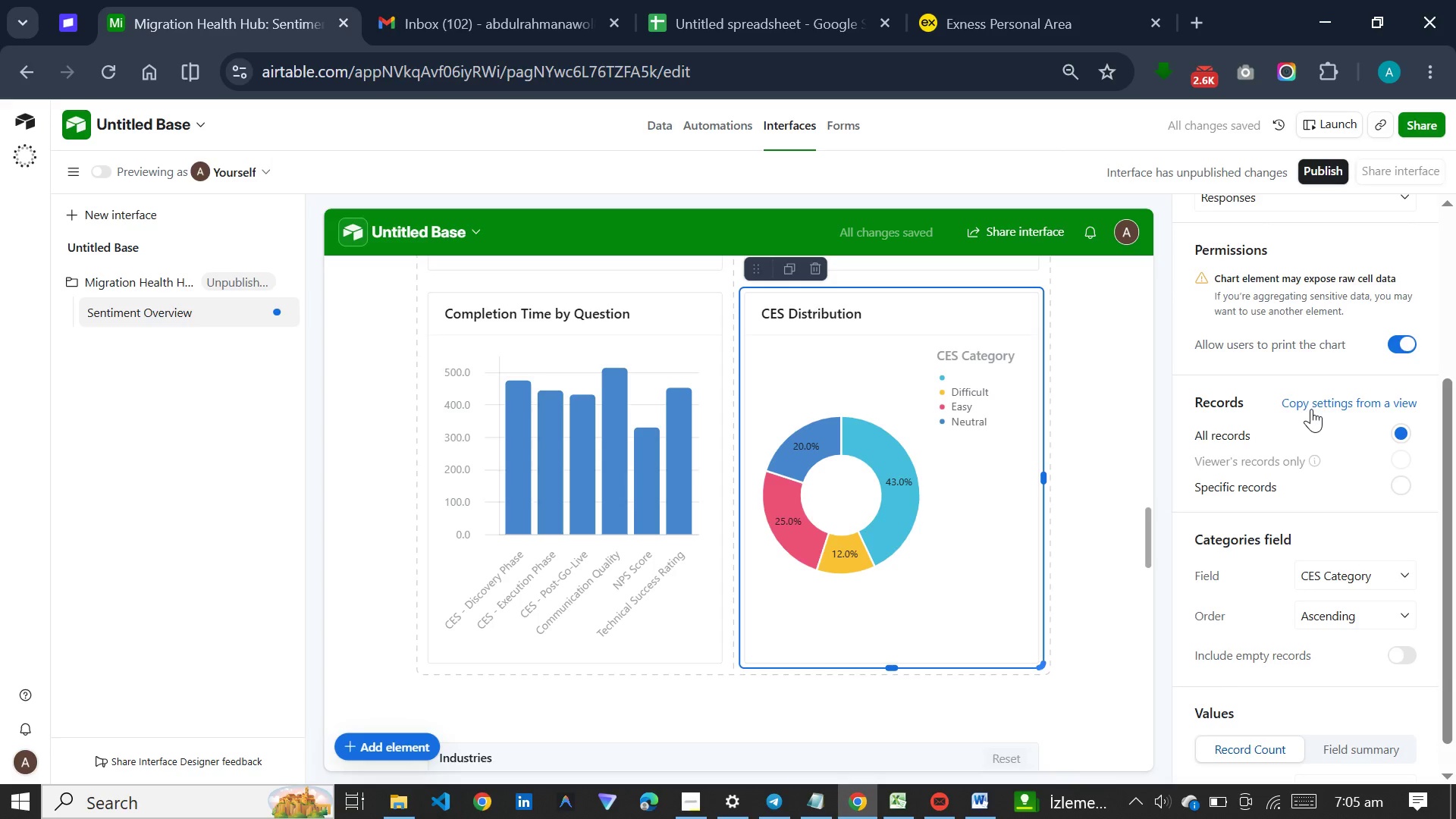 
scroll: coordinate [1128, 607], scroll_direction: down, amount: 6.0
 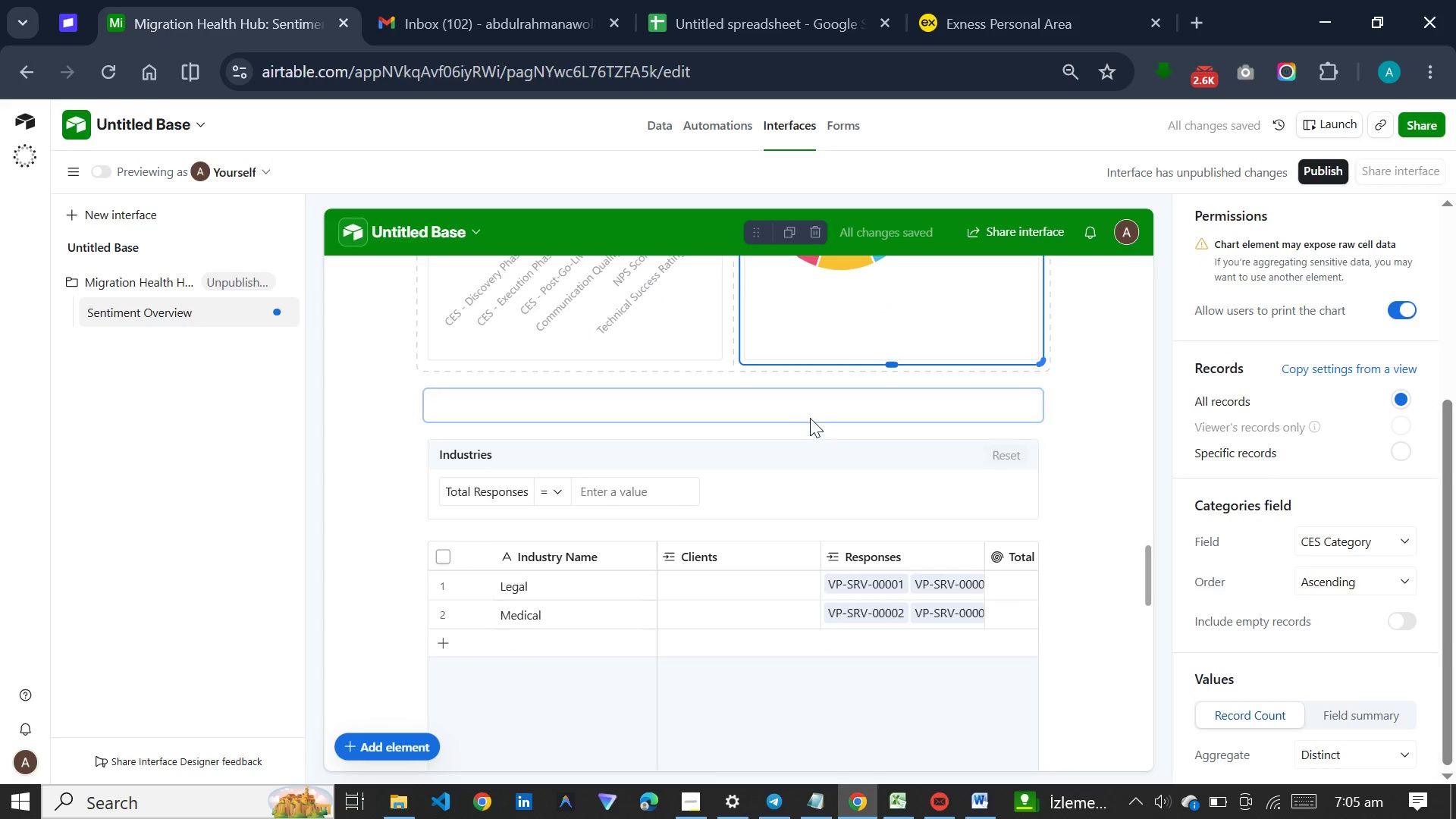 
left_click([812, 413])
 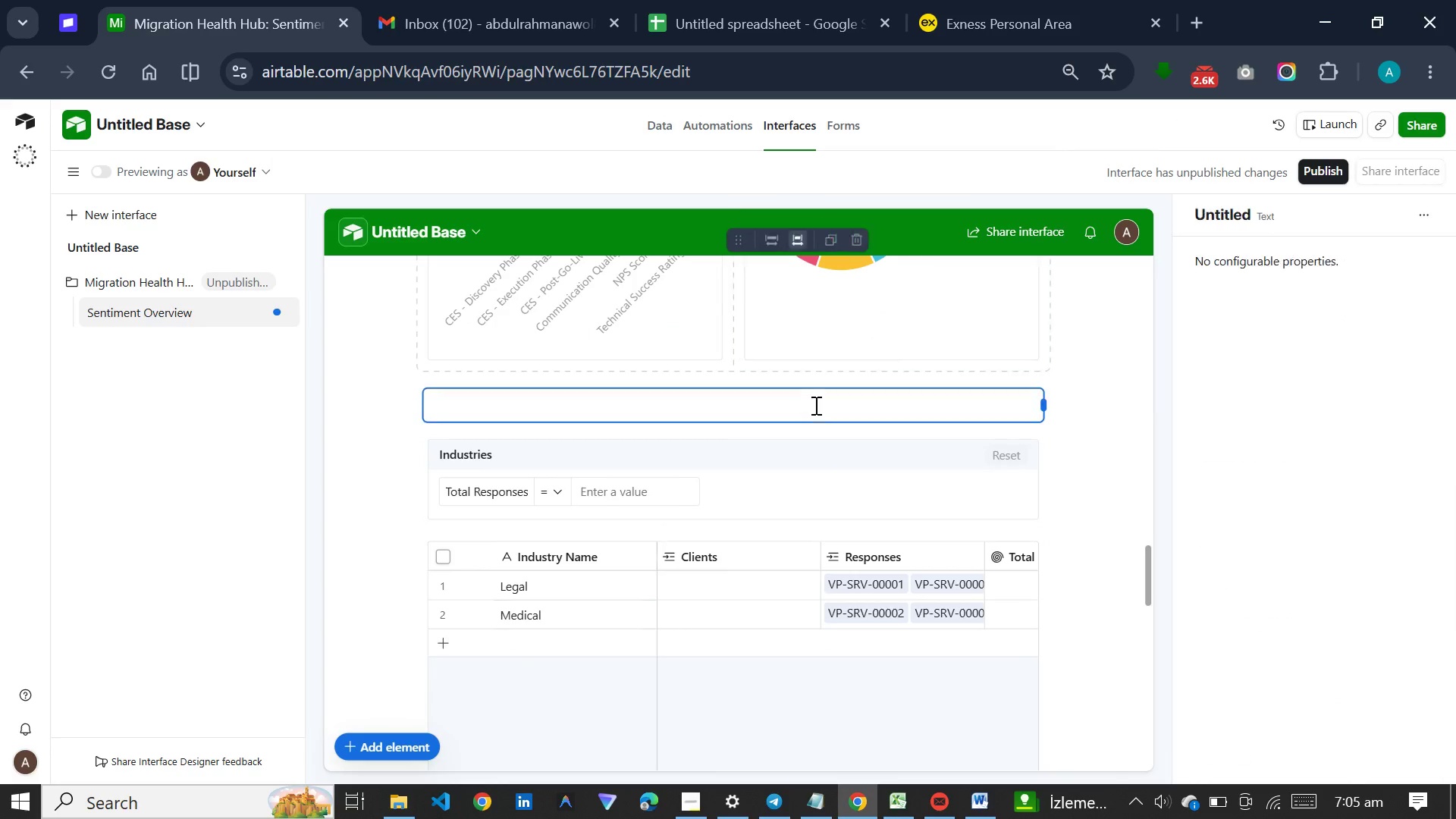 
left_click([814, 405])
 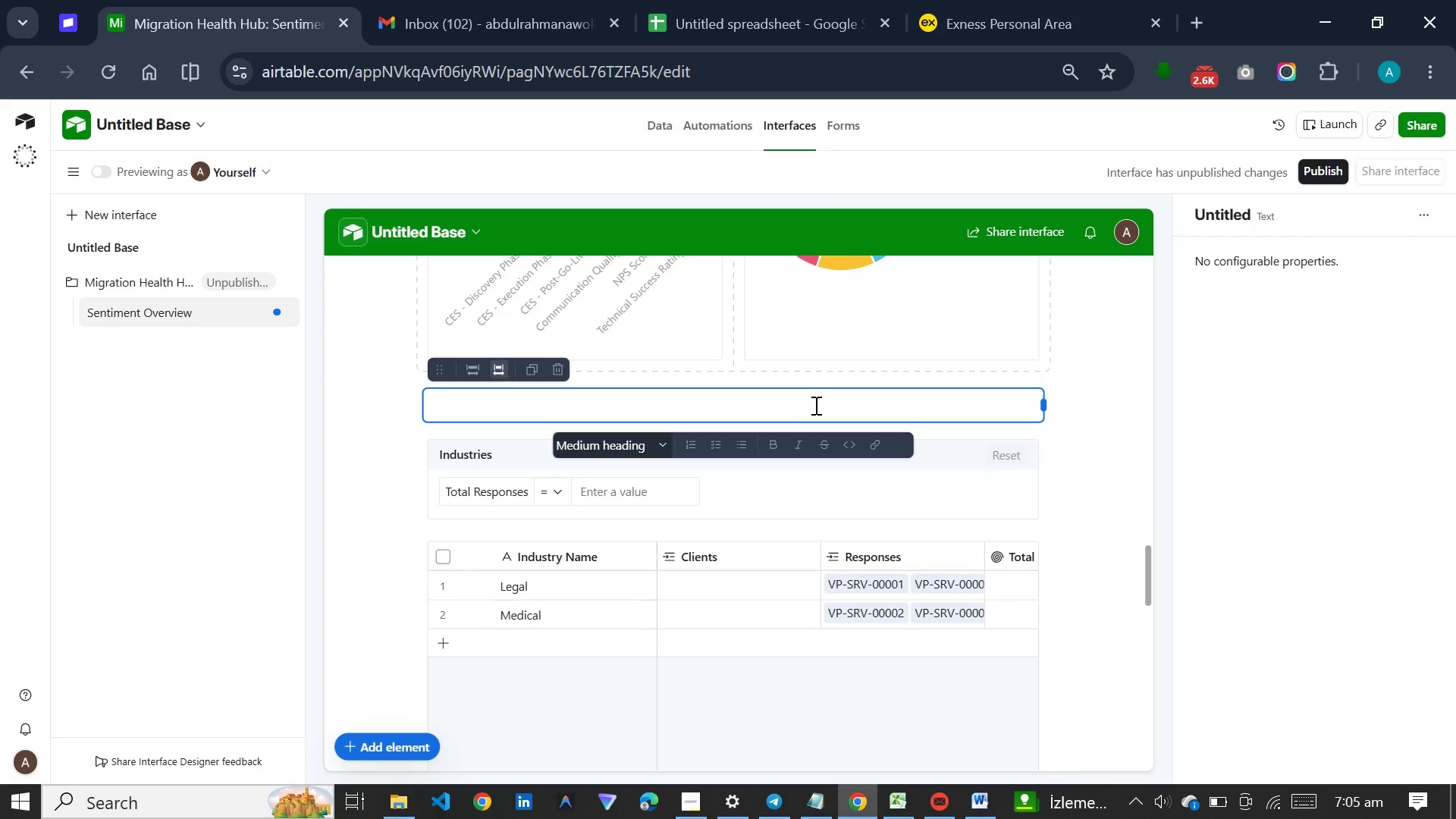 
key(Meta+V)
 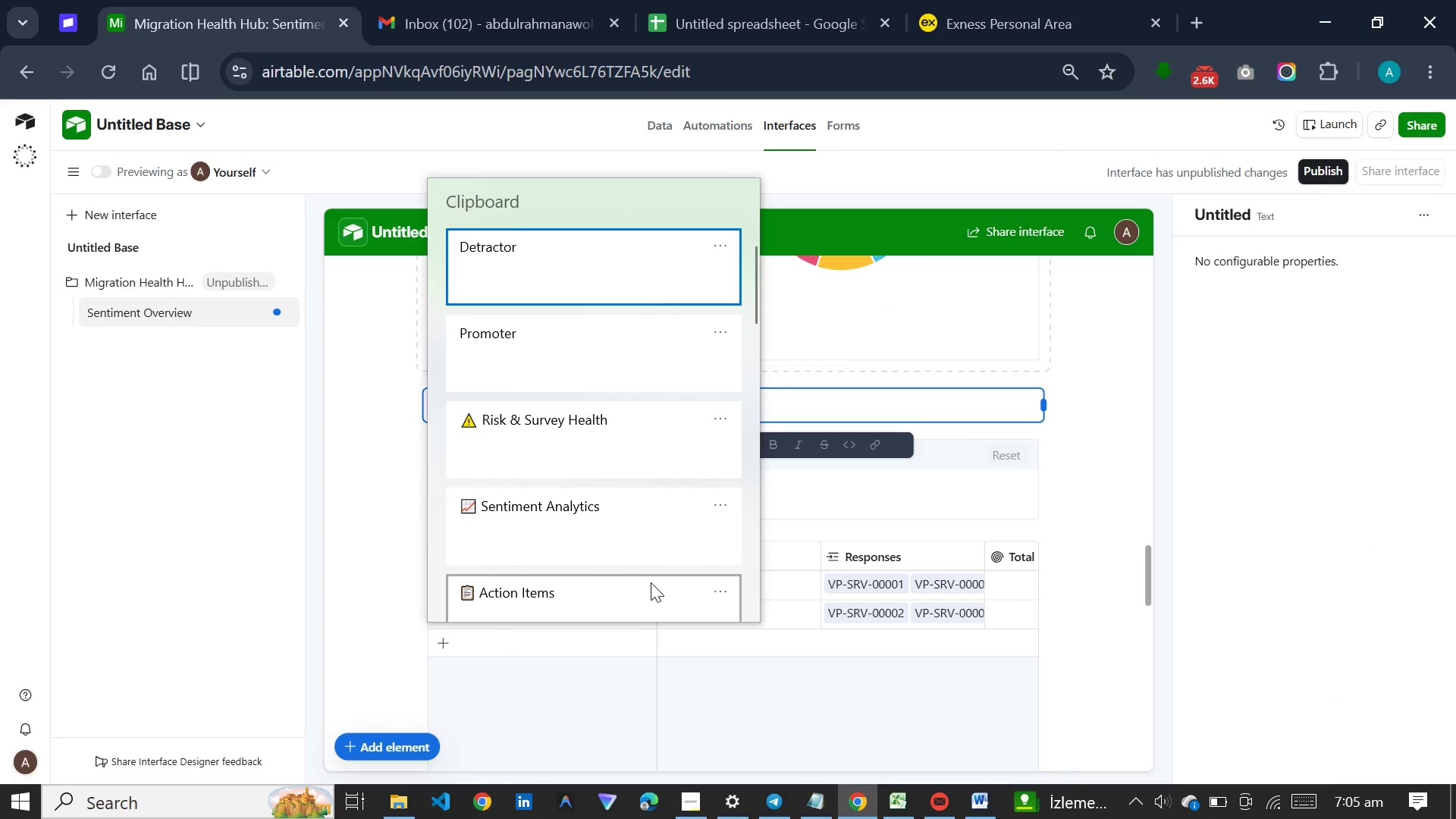 
left_click([651, 586])
 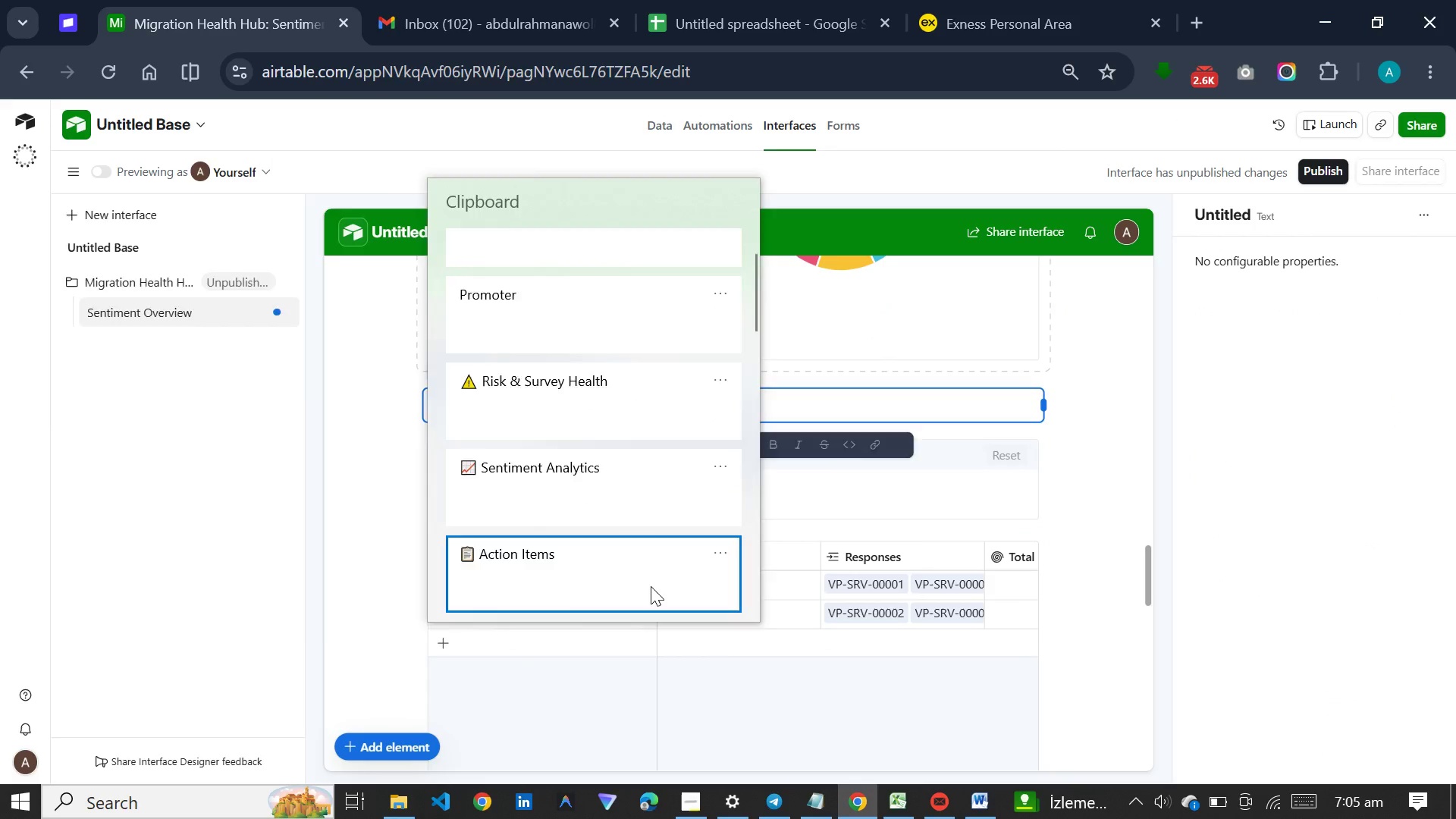 
key(Control+ControlLeft)
 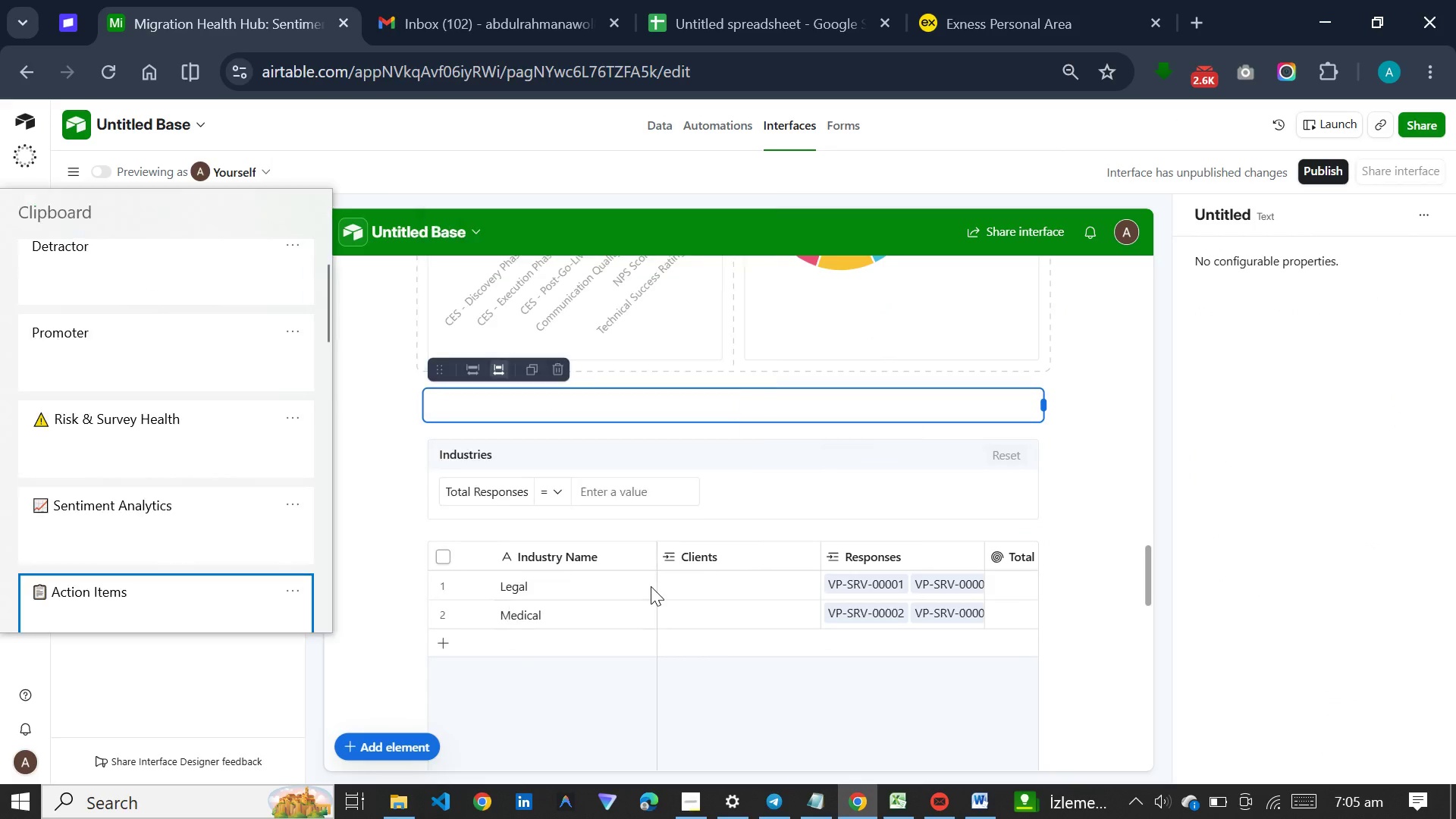 
left_click_drag(start_coordinate=[1046, 406], to_coordinate=[582, 410])
 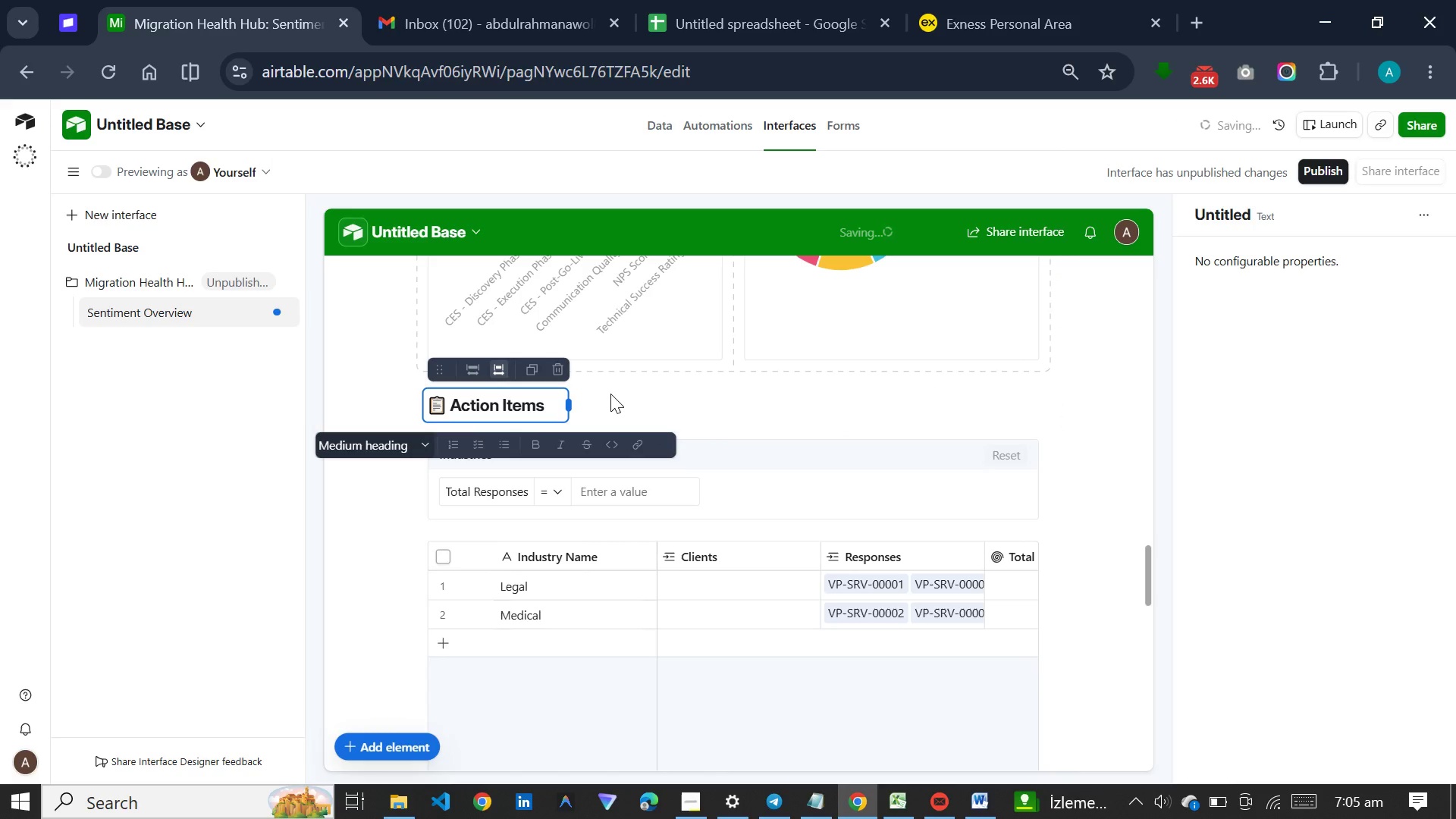 
left_click([610, 394])
 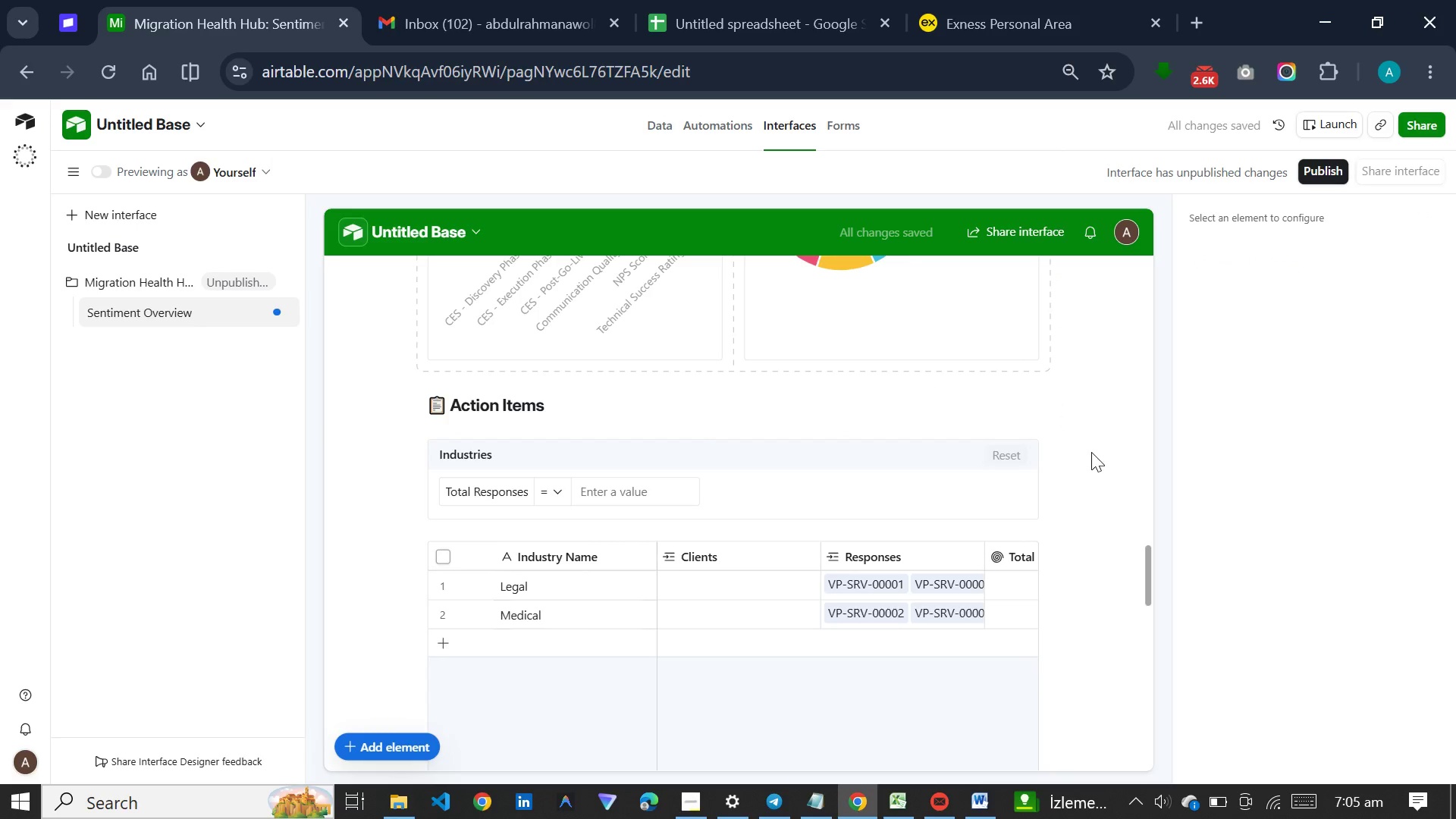 
scroll: coordinate [1084, 452], scroll_direction: up, amount: 30.0
 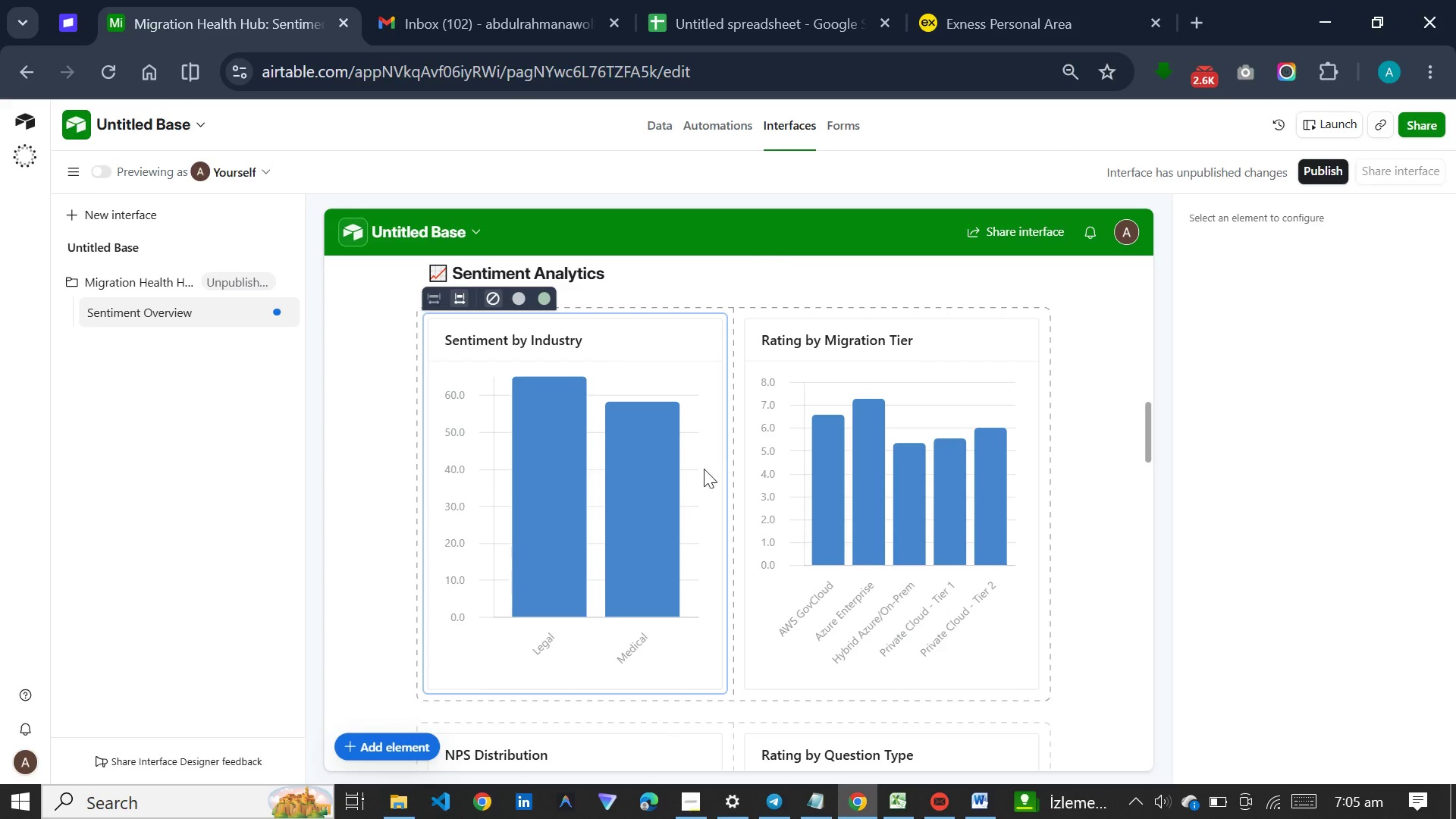 
left_click([704, 471])
 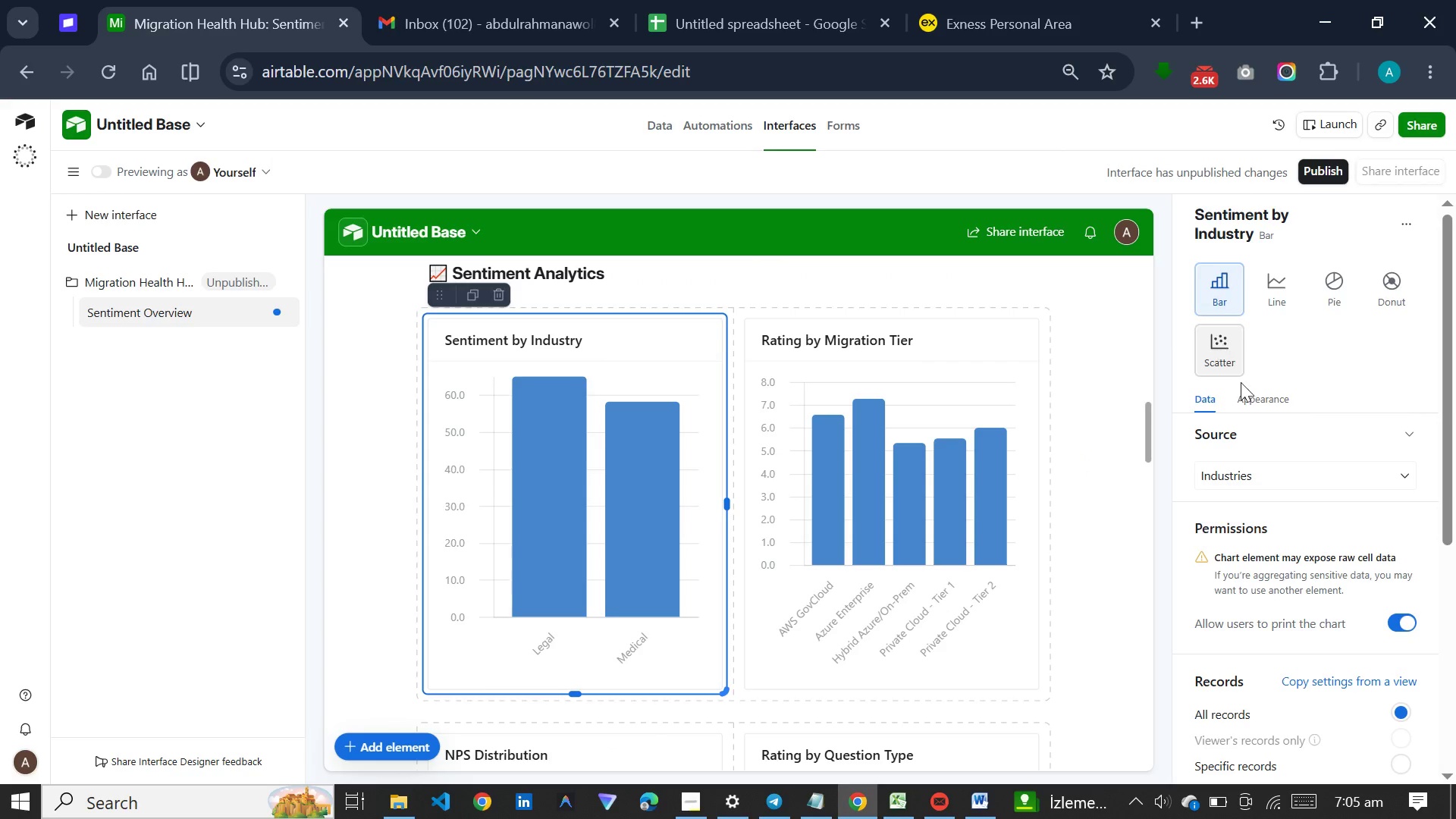 
left_click([1246, 393])
 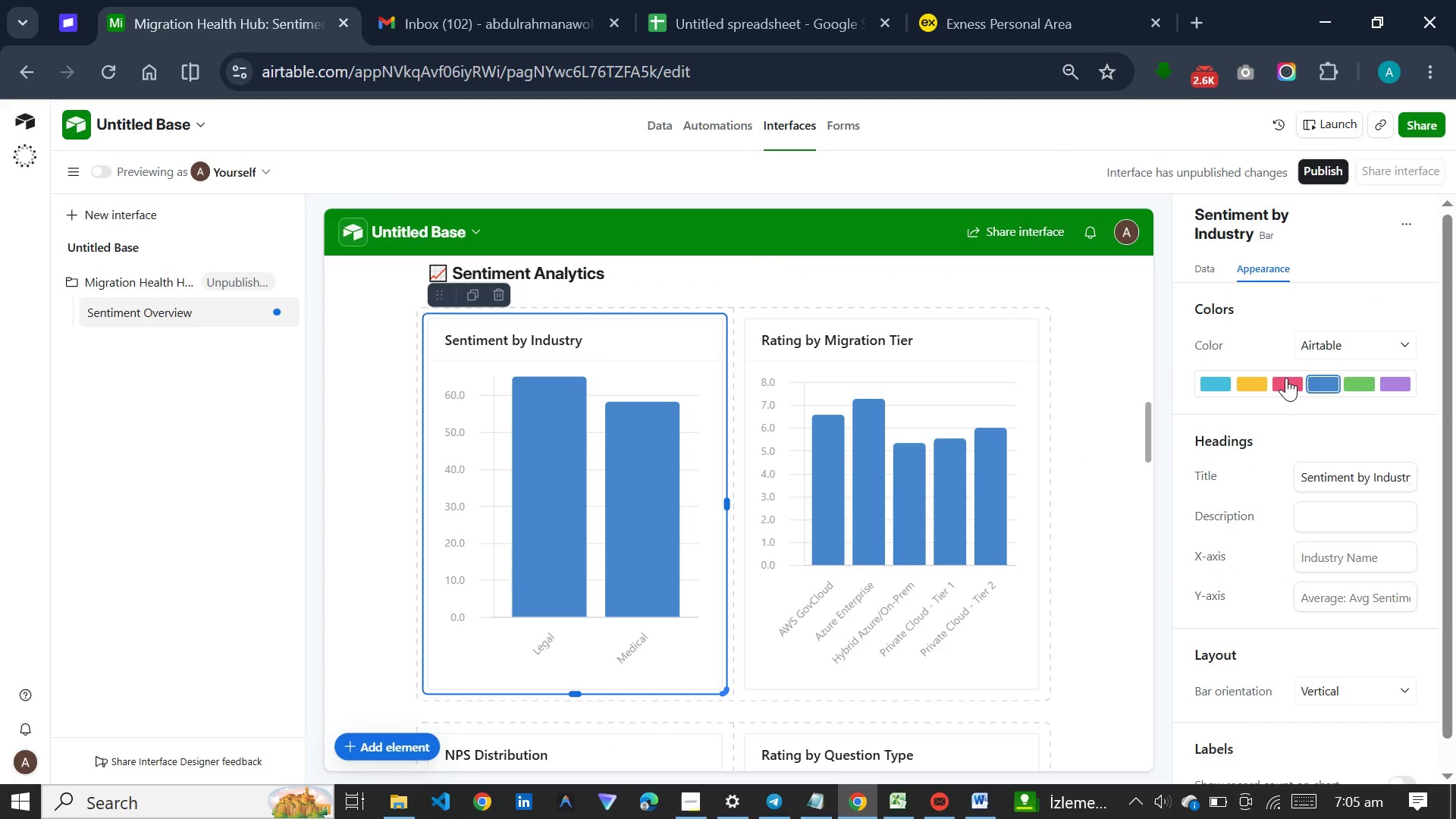 
left_click([1226, 383])
 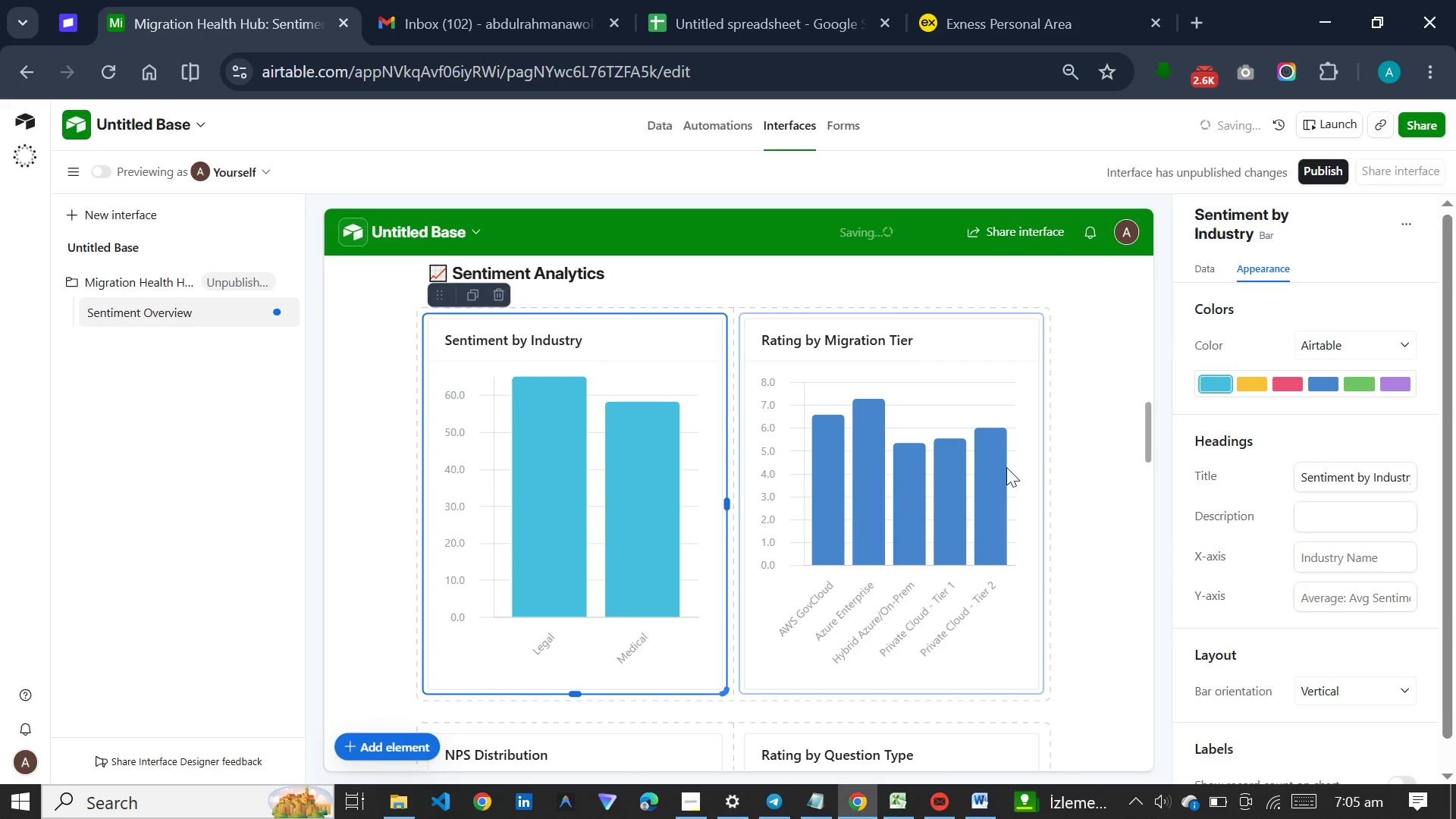 
left_click([1006, 470])
 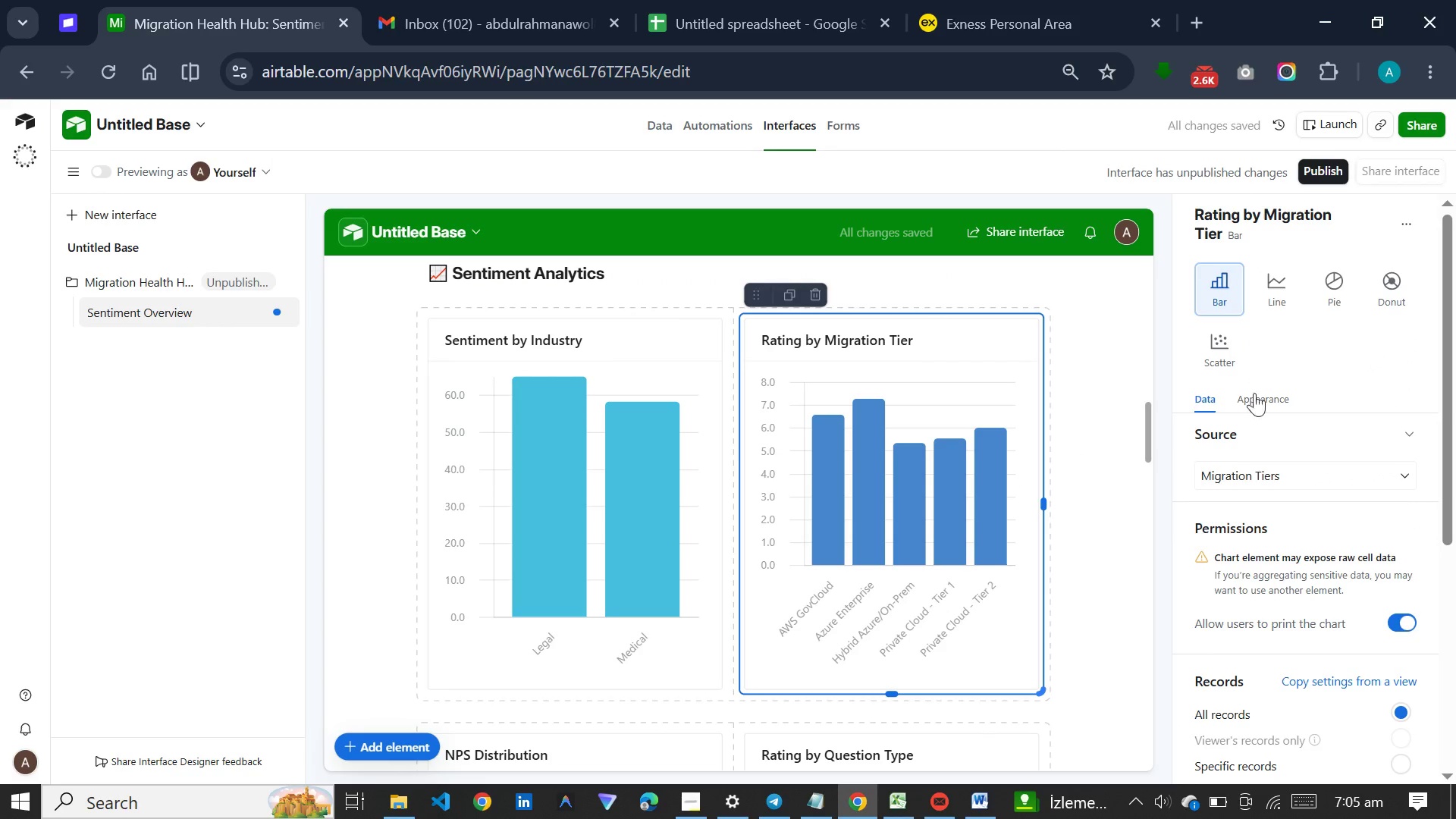 
left_click([1257, 403])
 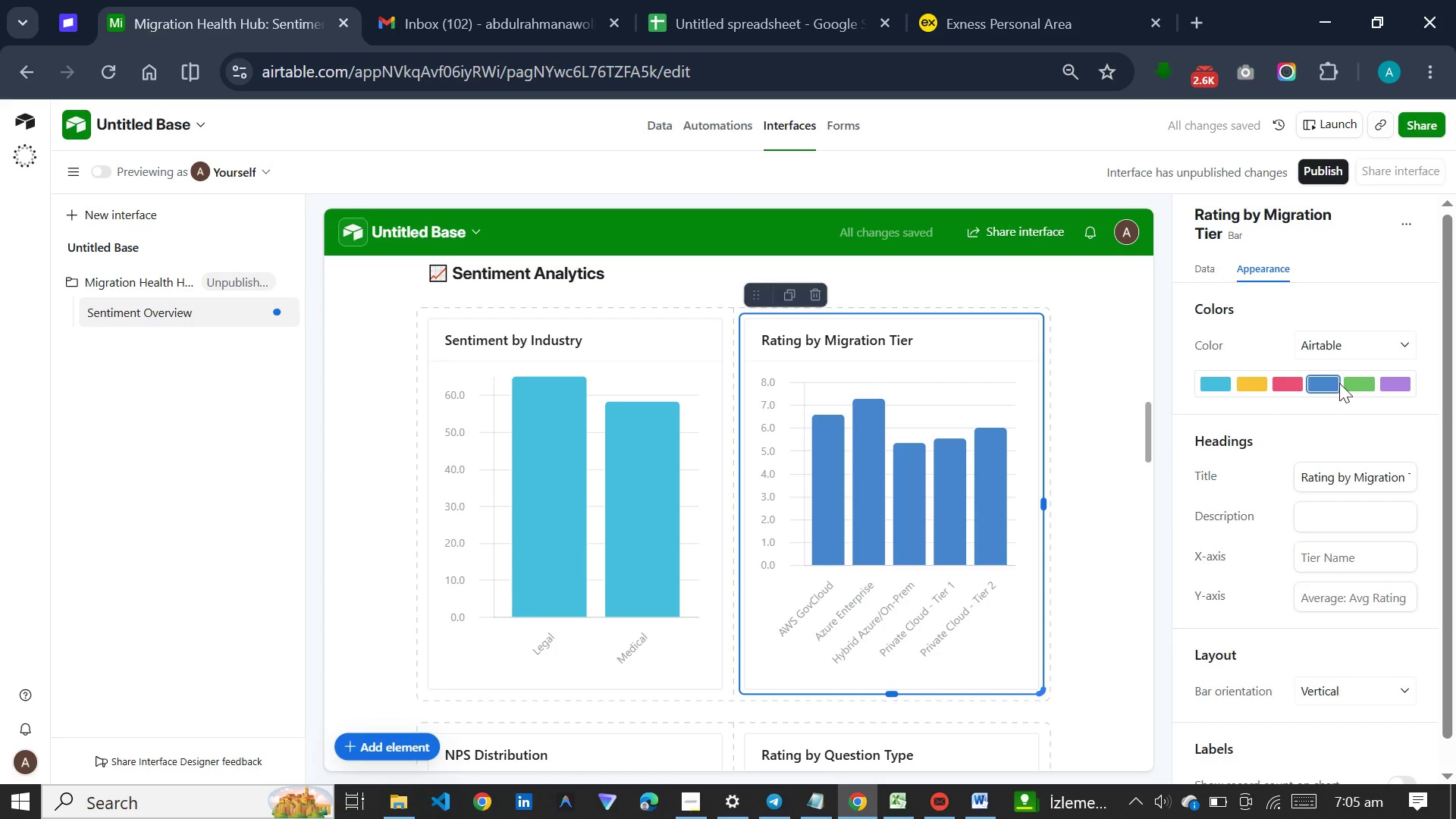 
left_click([1362, 383])
 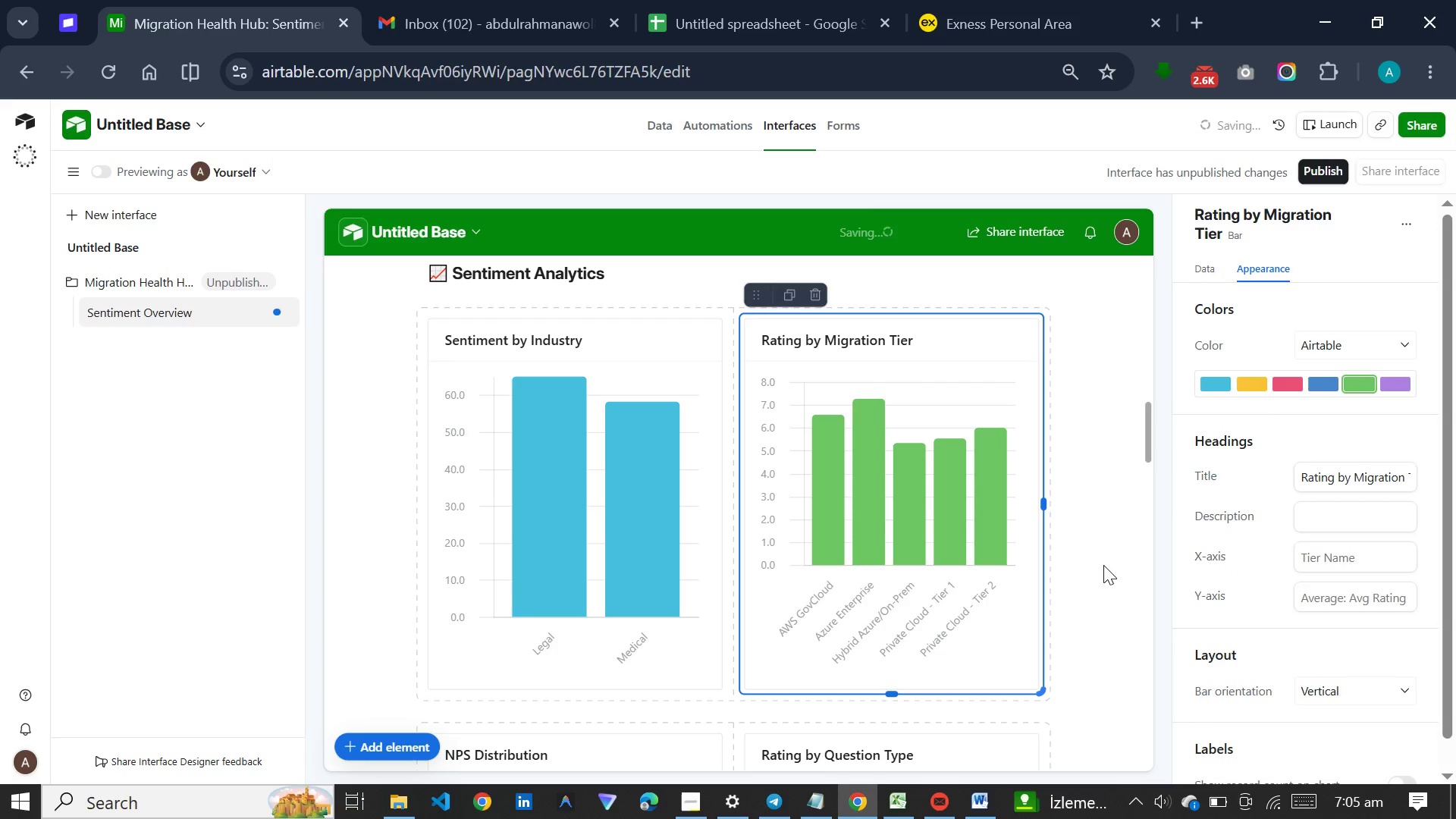 
scroll: coordinate [1103, 565], scroll_direction: down, amount: 8.0
 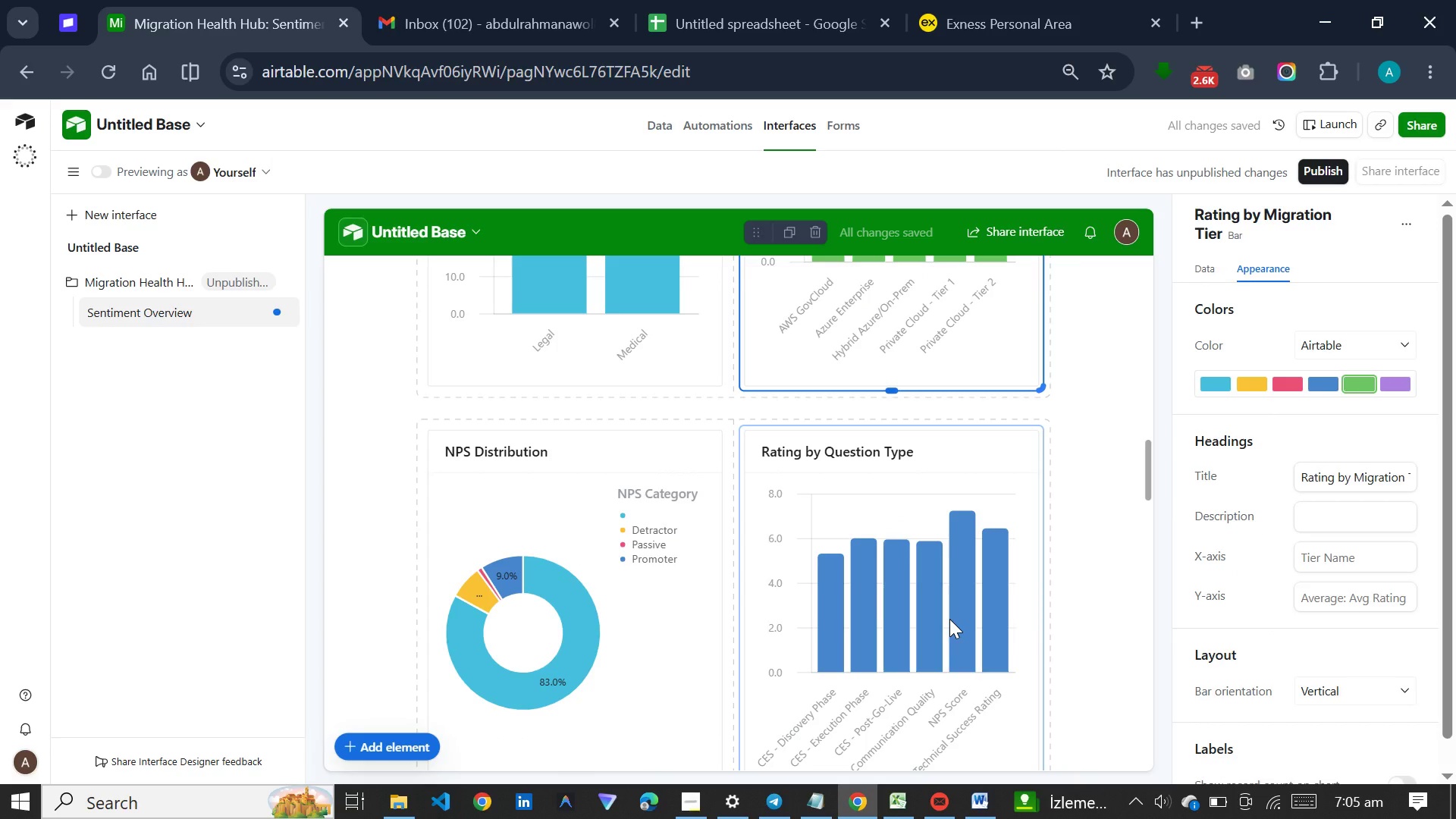 
left_click([949, 619])
 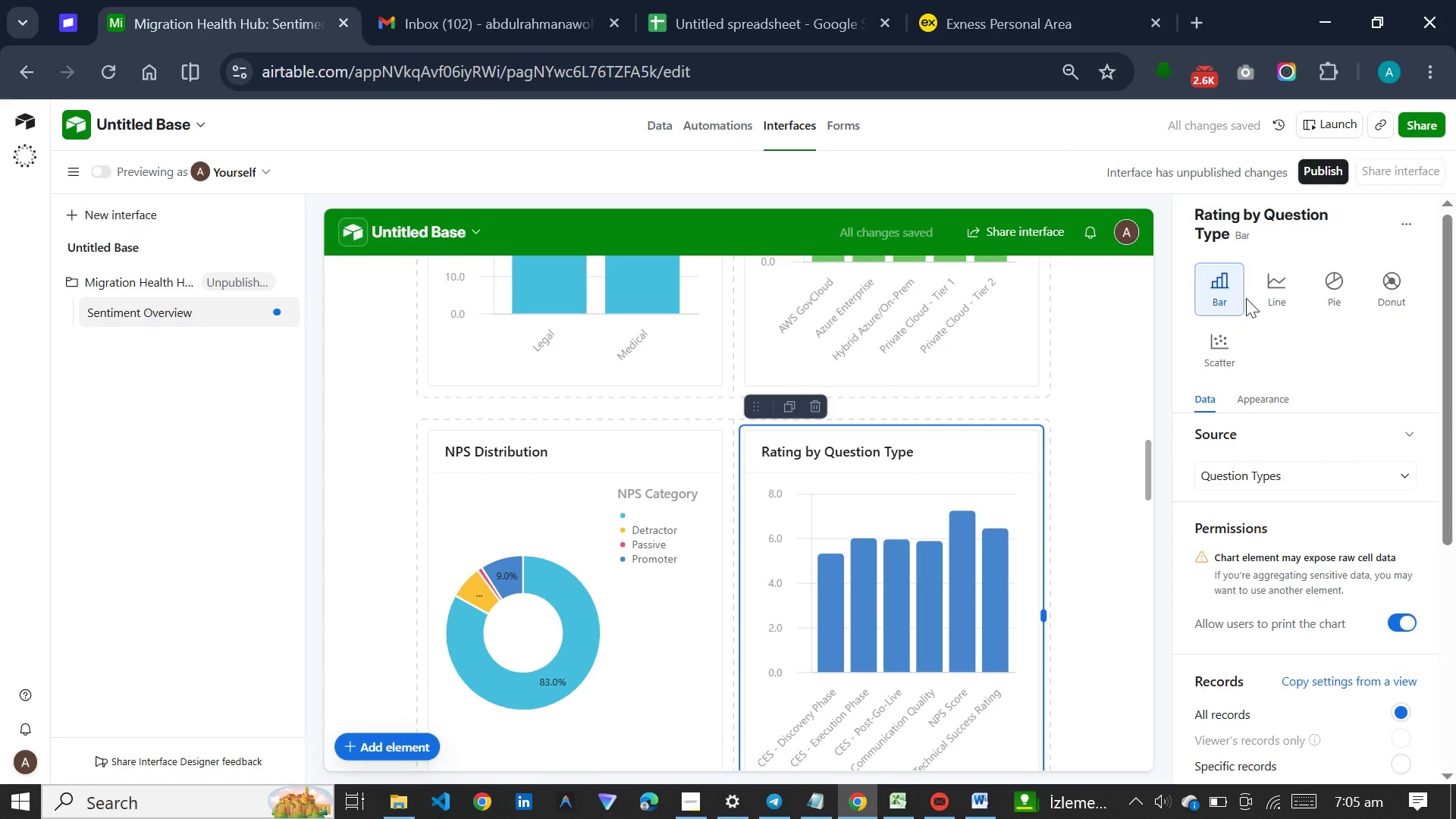 
left_click([1253, 412])
 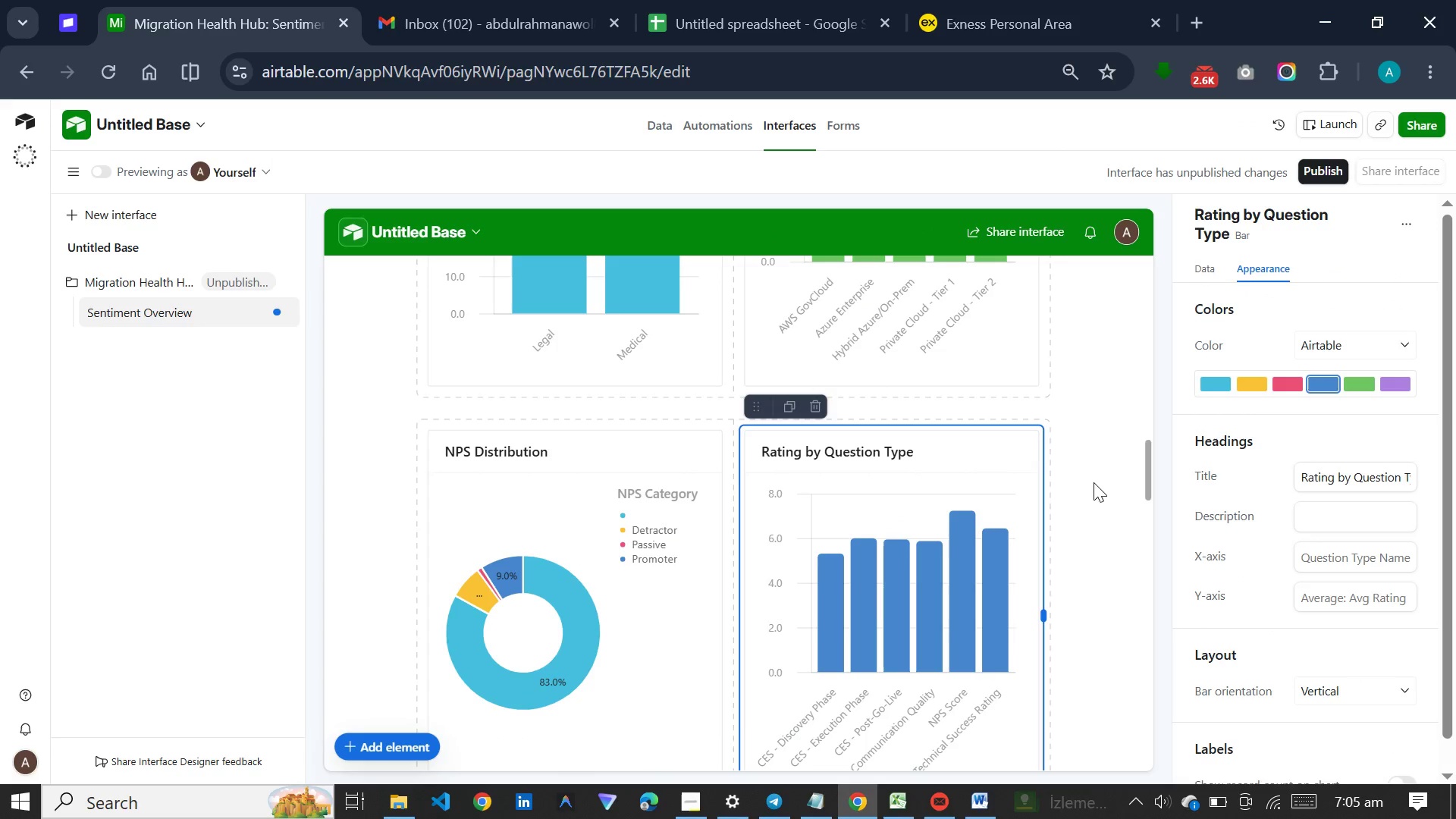 
left_click([1241, 380])
 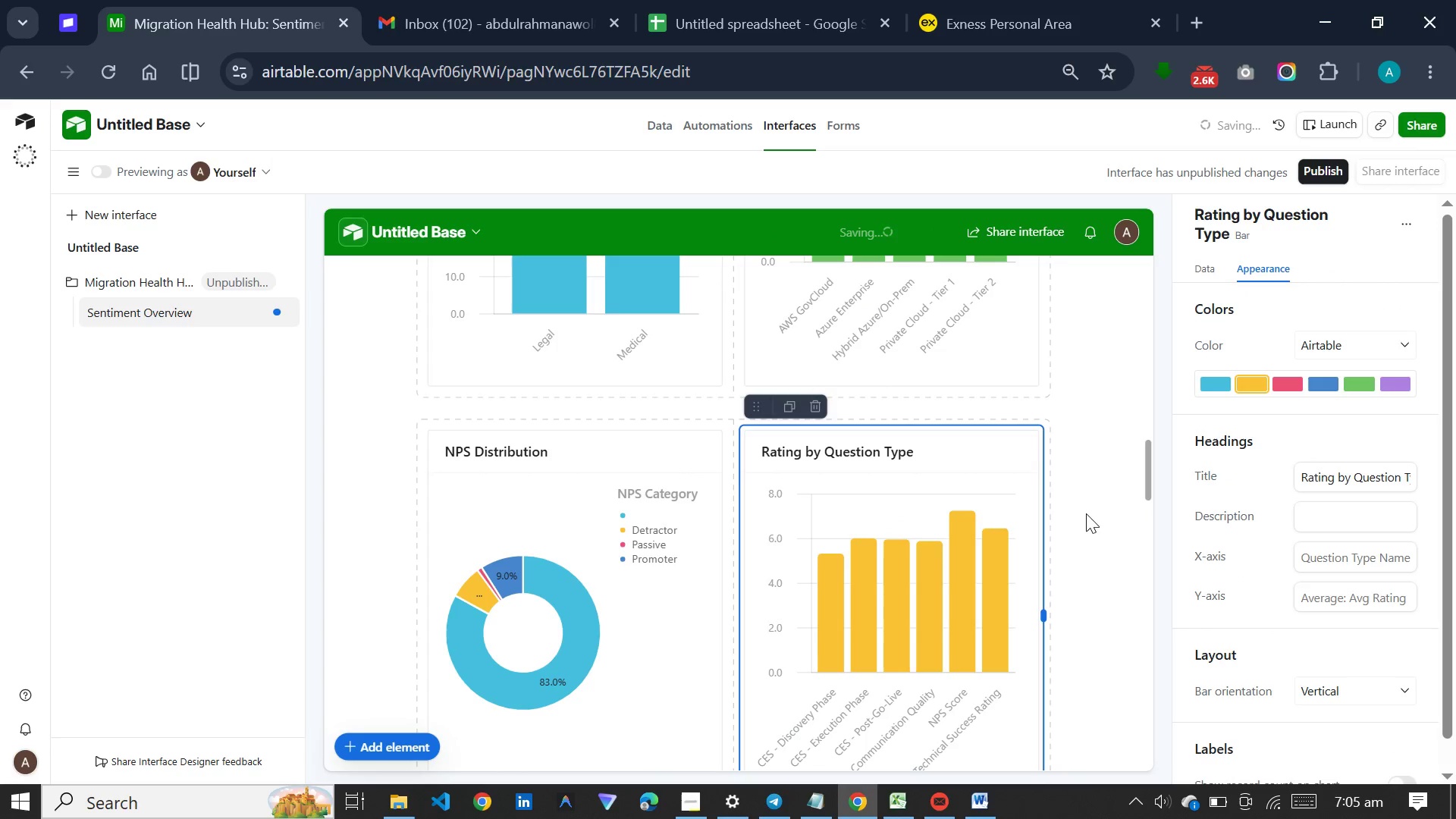 
scroll: coordinate [1065, 506], scroll_direction: down, amount: 29.0
 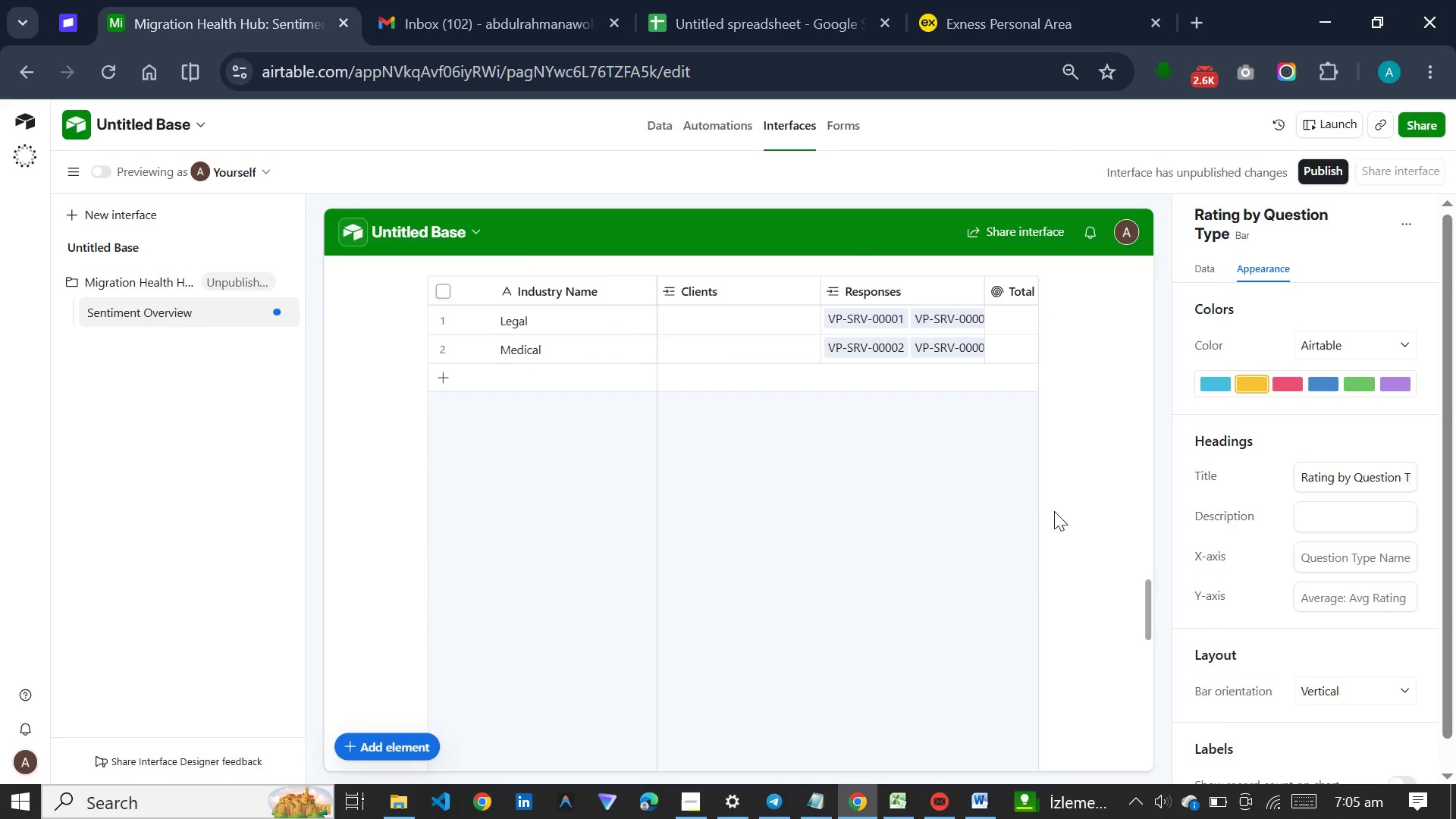 
wait(11.33)
 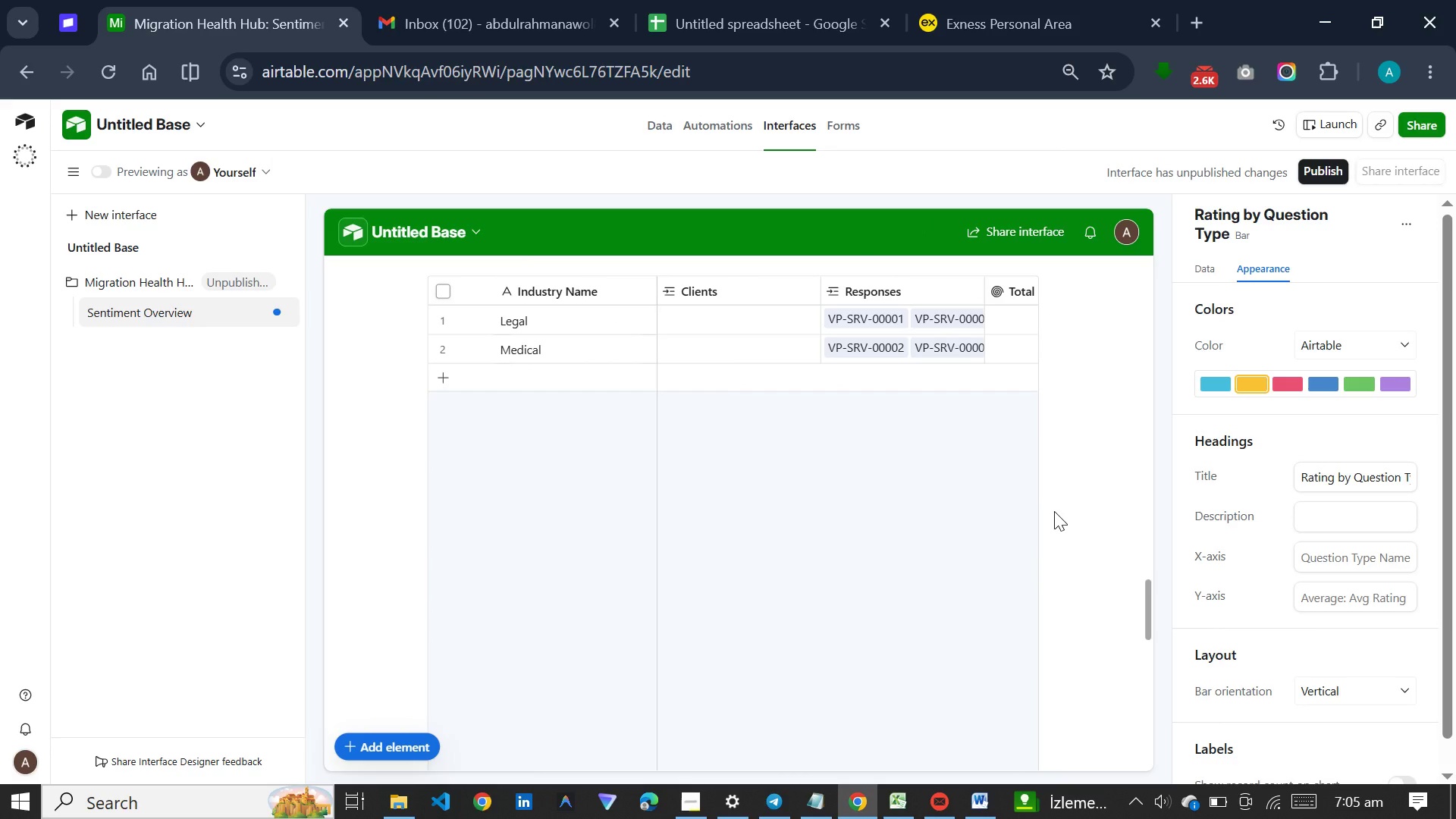 
scroll: coordinate [821, 610], scroll_direction: up, amount: 7.0
 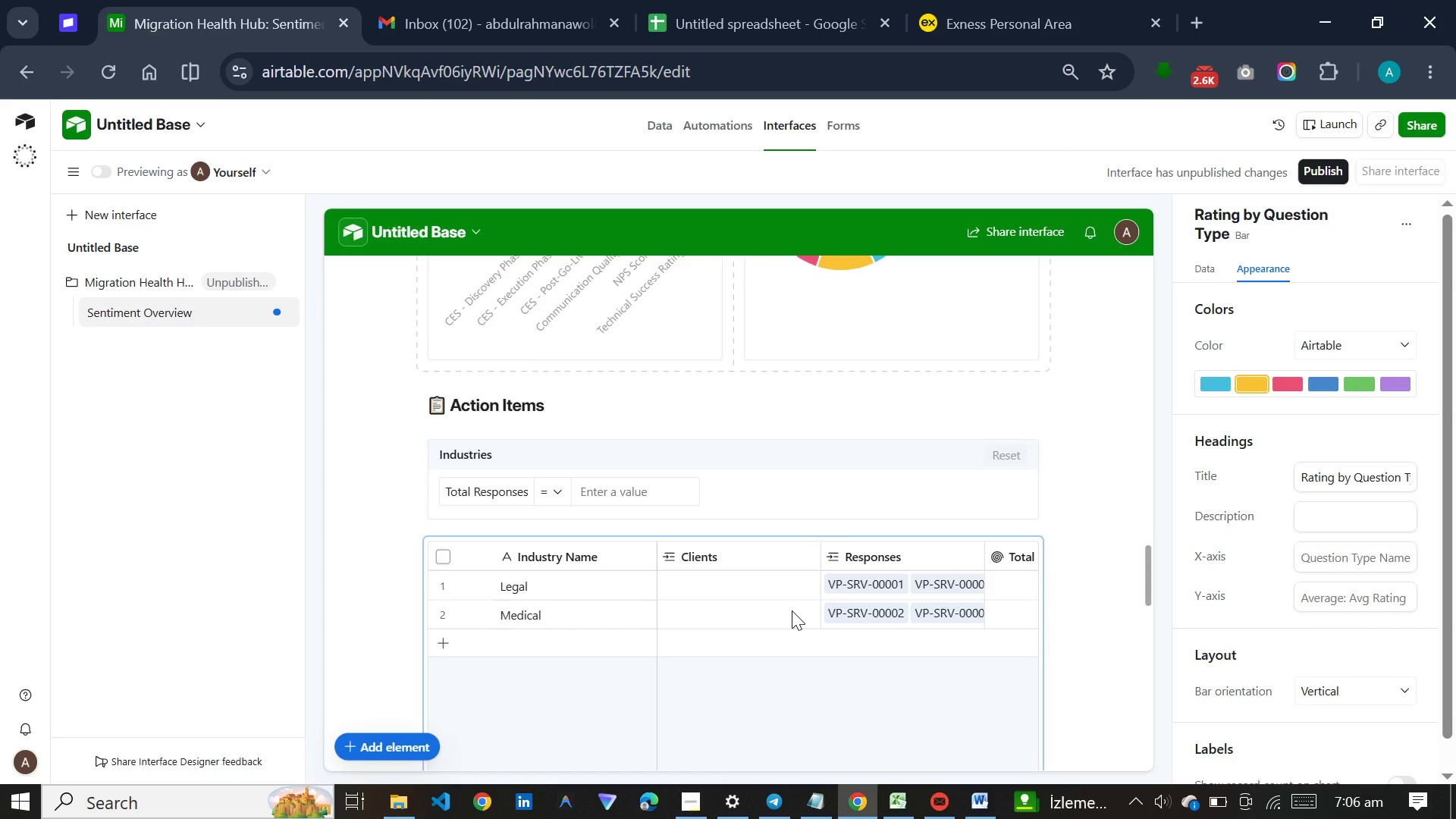 
wait(7.01)
 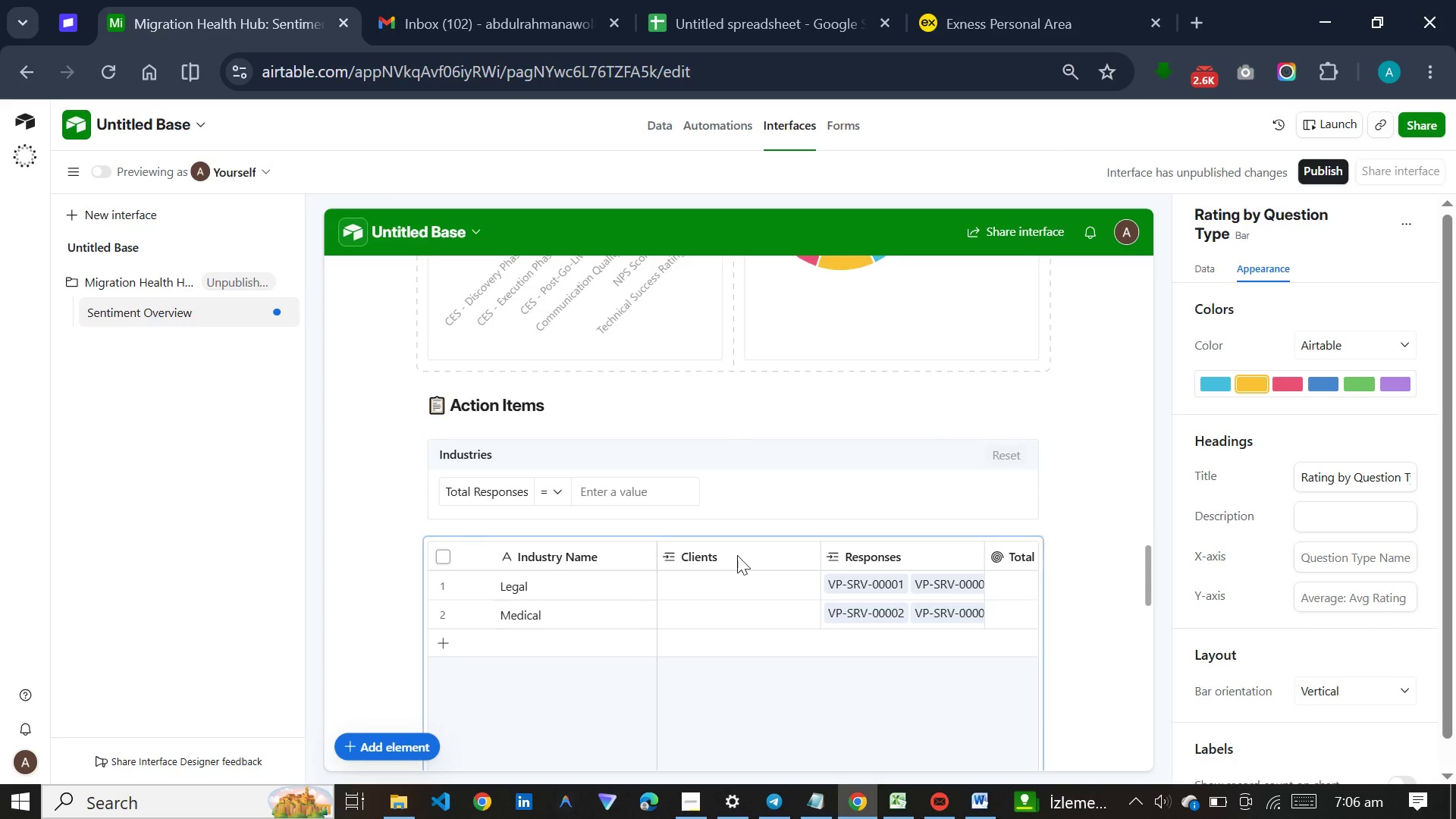 
scroll: coordinate [855, 592], scroll_direction: down, amount: 37.0
 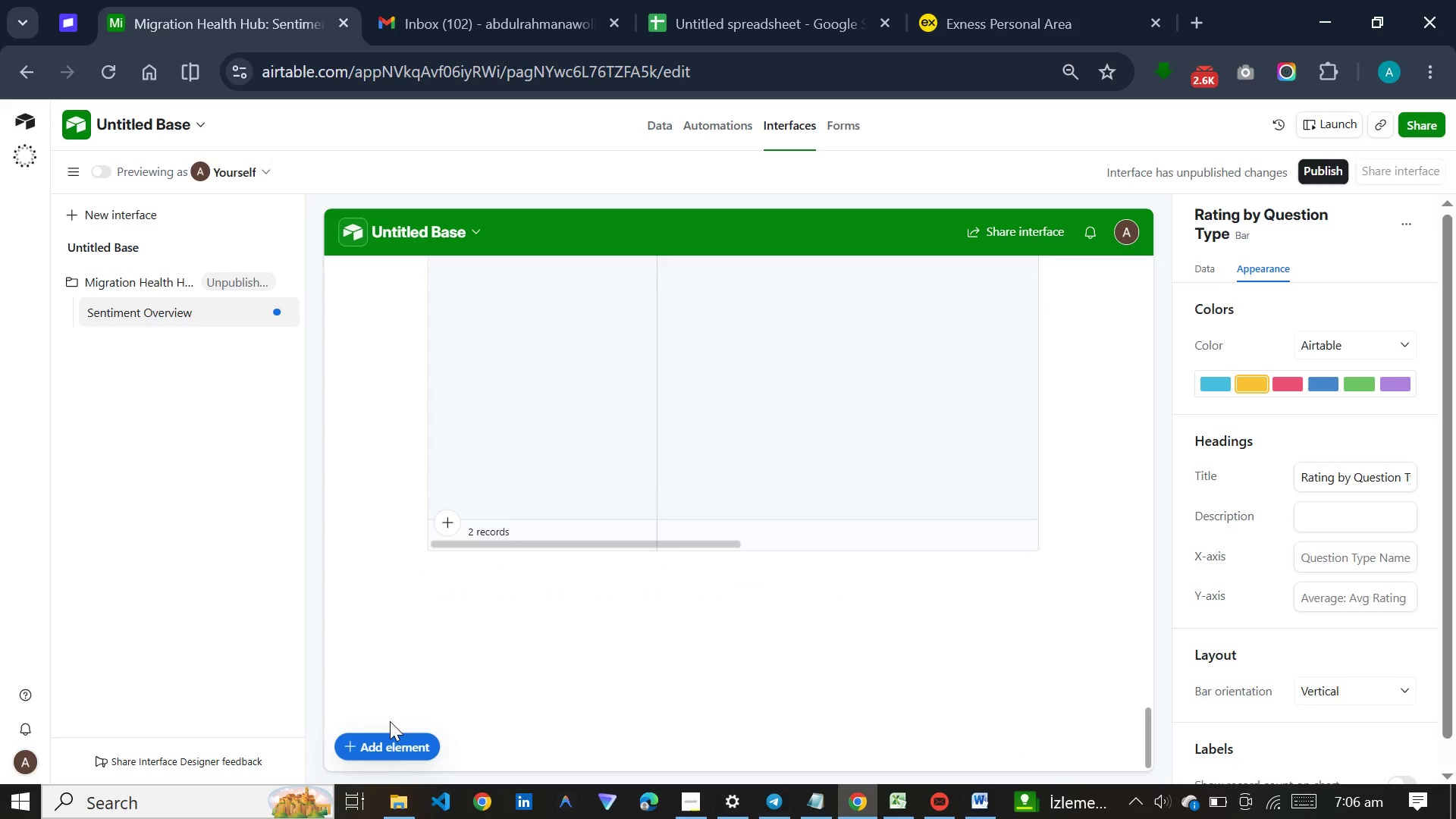 
left_click([391, 747])
 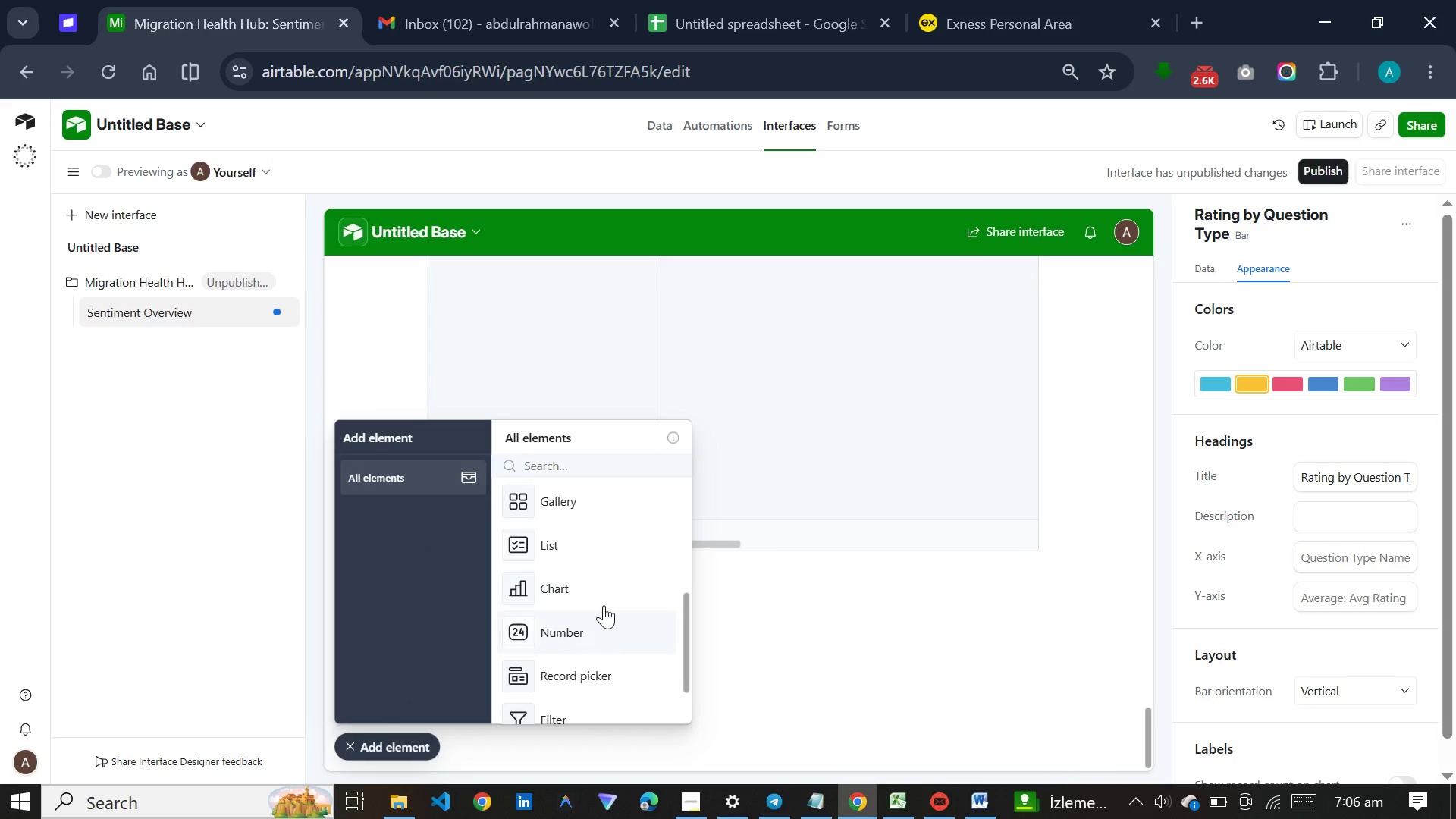 
scroll: coordinate [604, 540], scroll_direction: up, amount: 7.0
 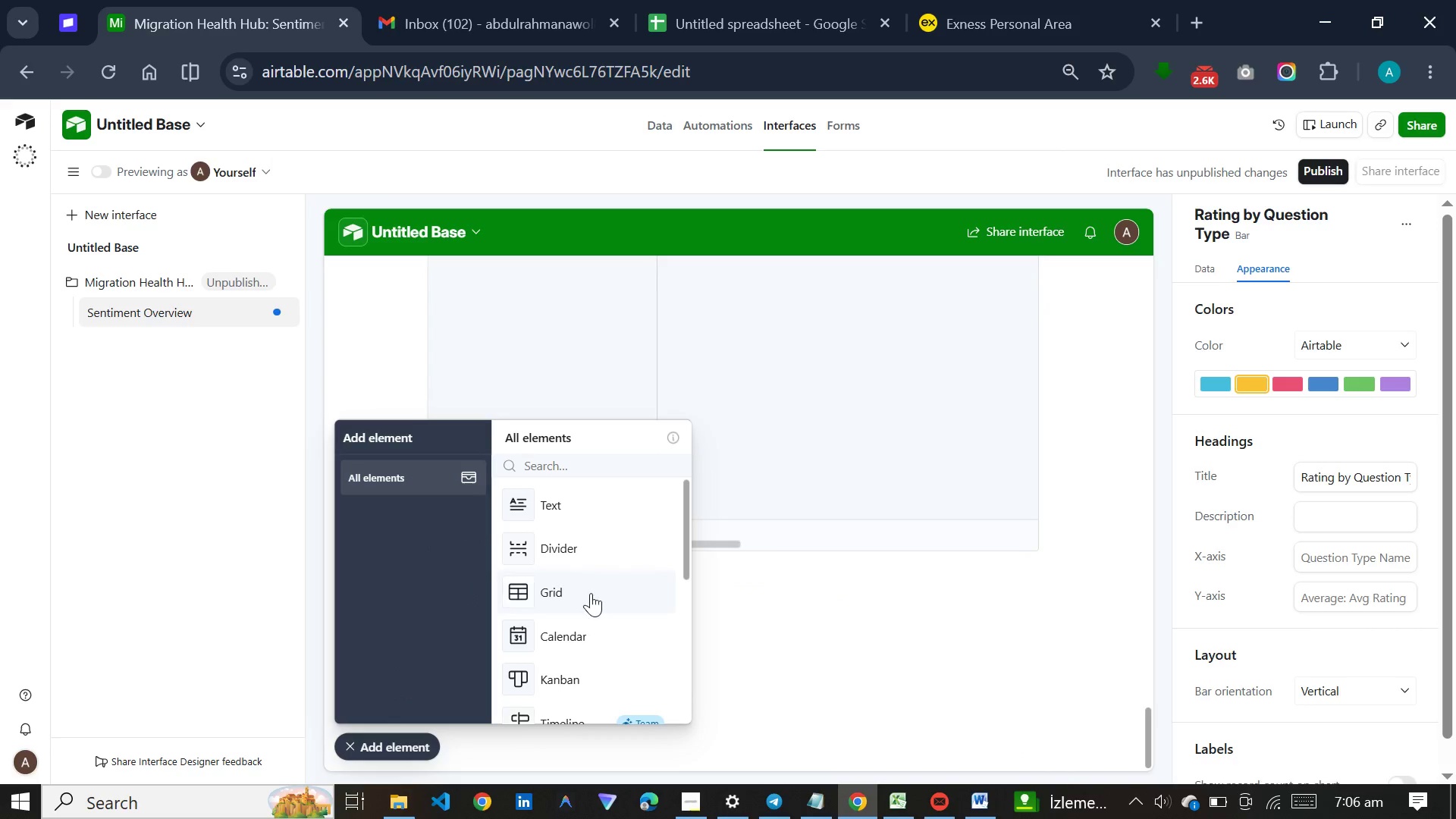 
left_click([591, 593])
 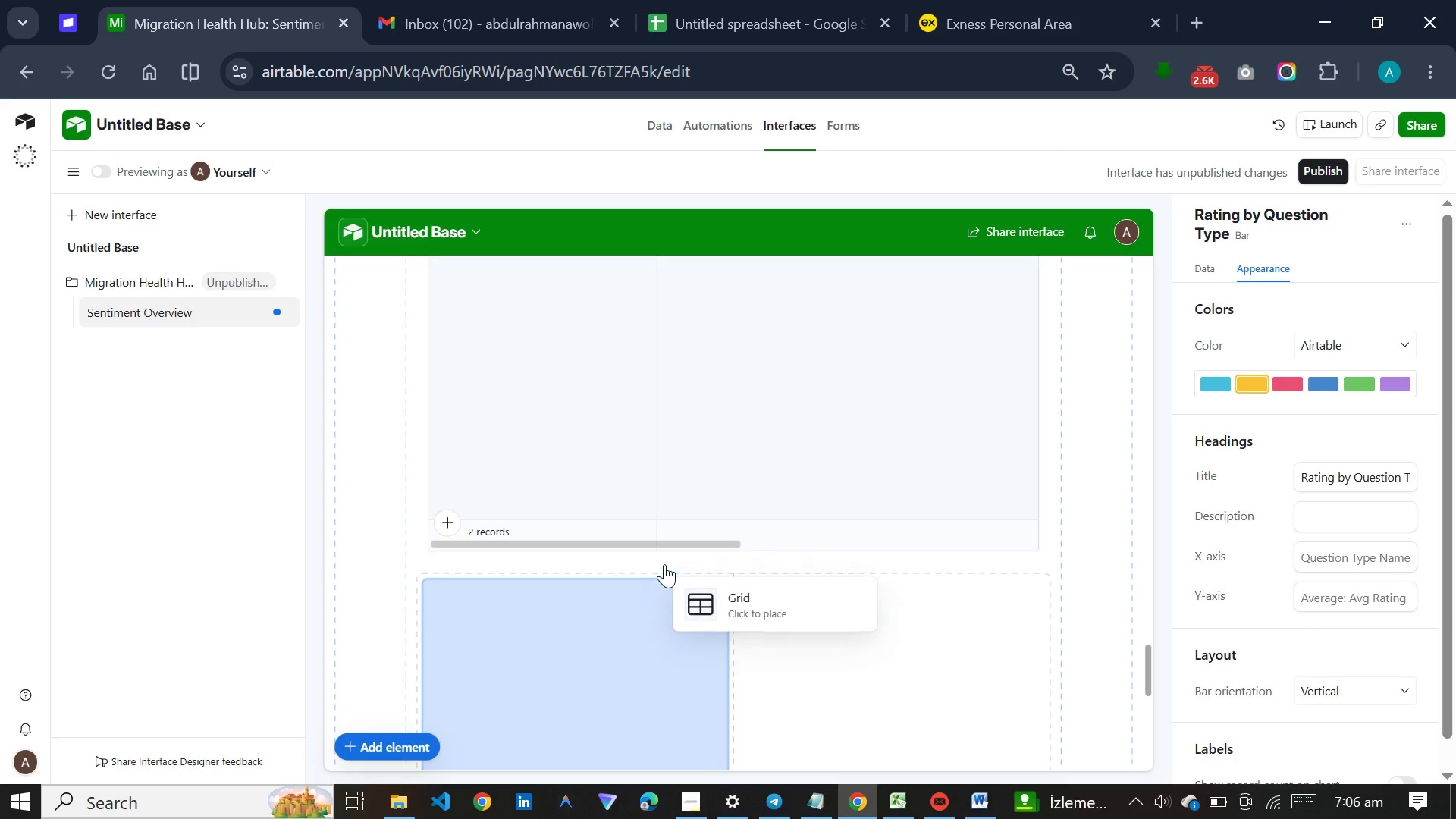 
left_click([664, 564])
 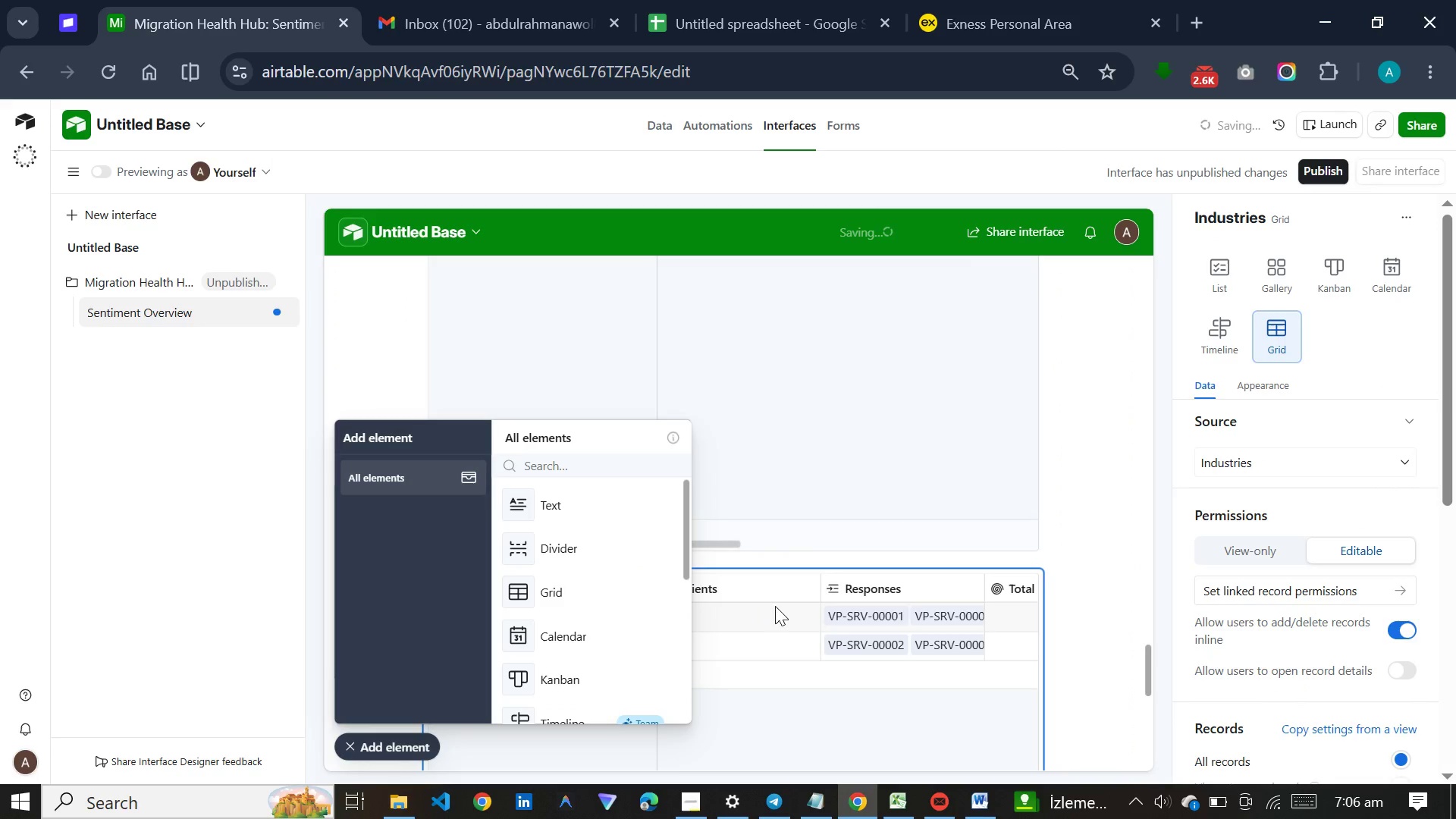 
scroll: coordinate [777, 601], scroll_direction: down, amount: 23.0
 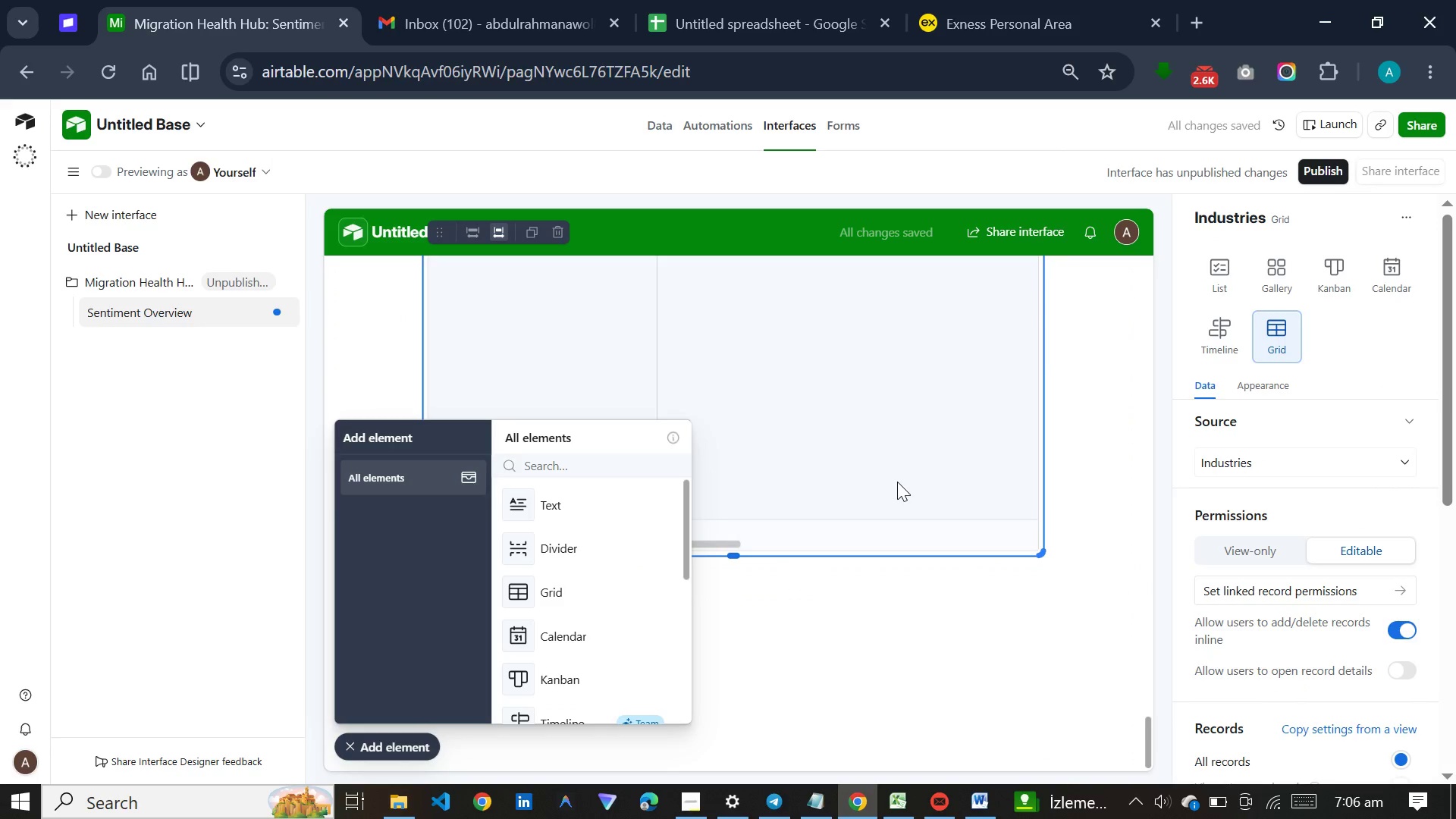 
scroll: coordinate [897, 482], scroll_direction: up, amount: 39.0
 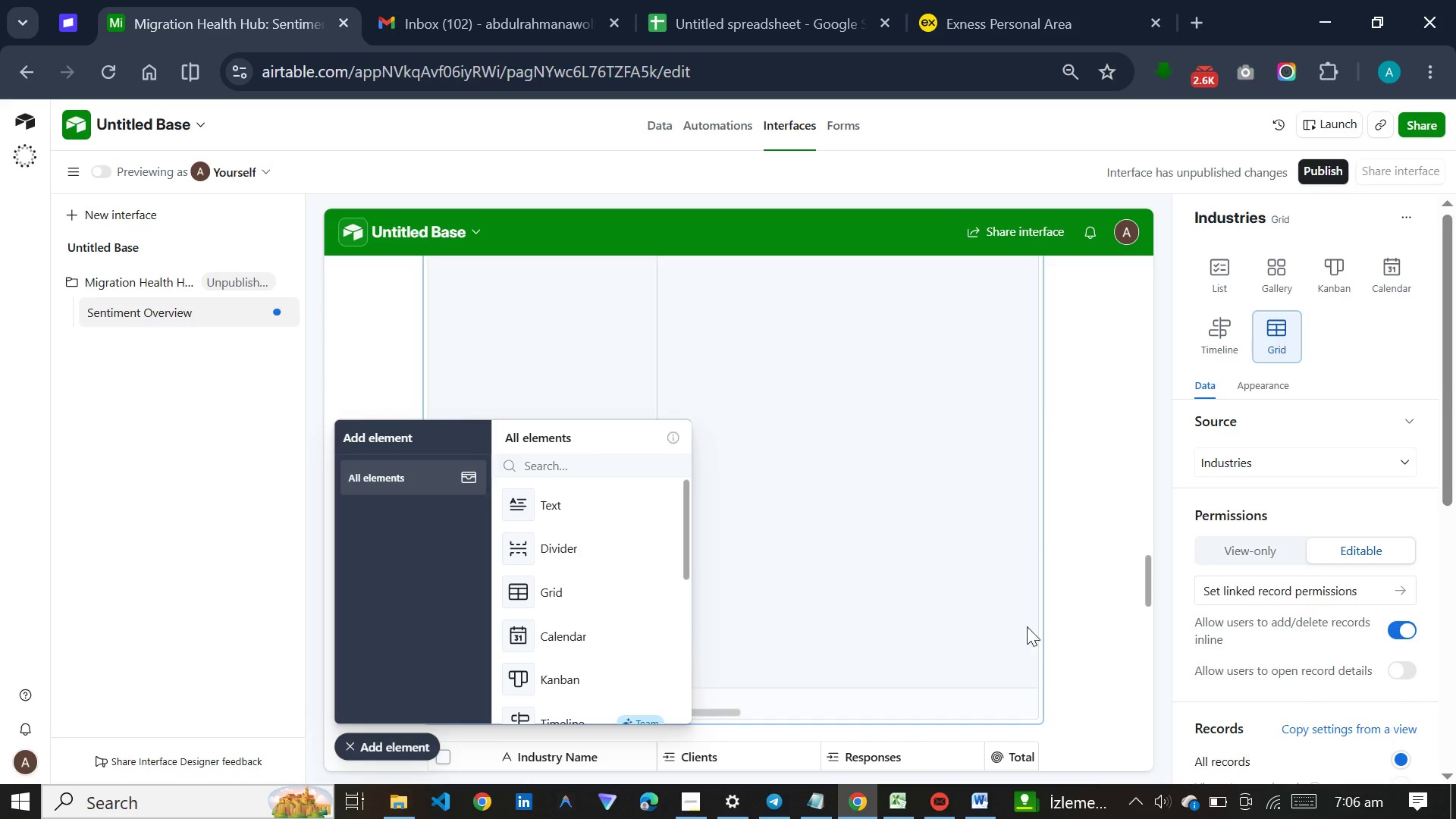 
left_click([1097, 562])
 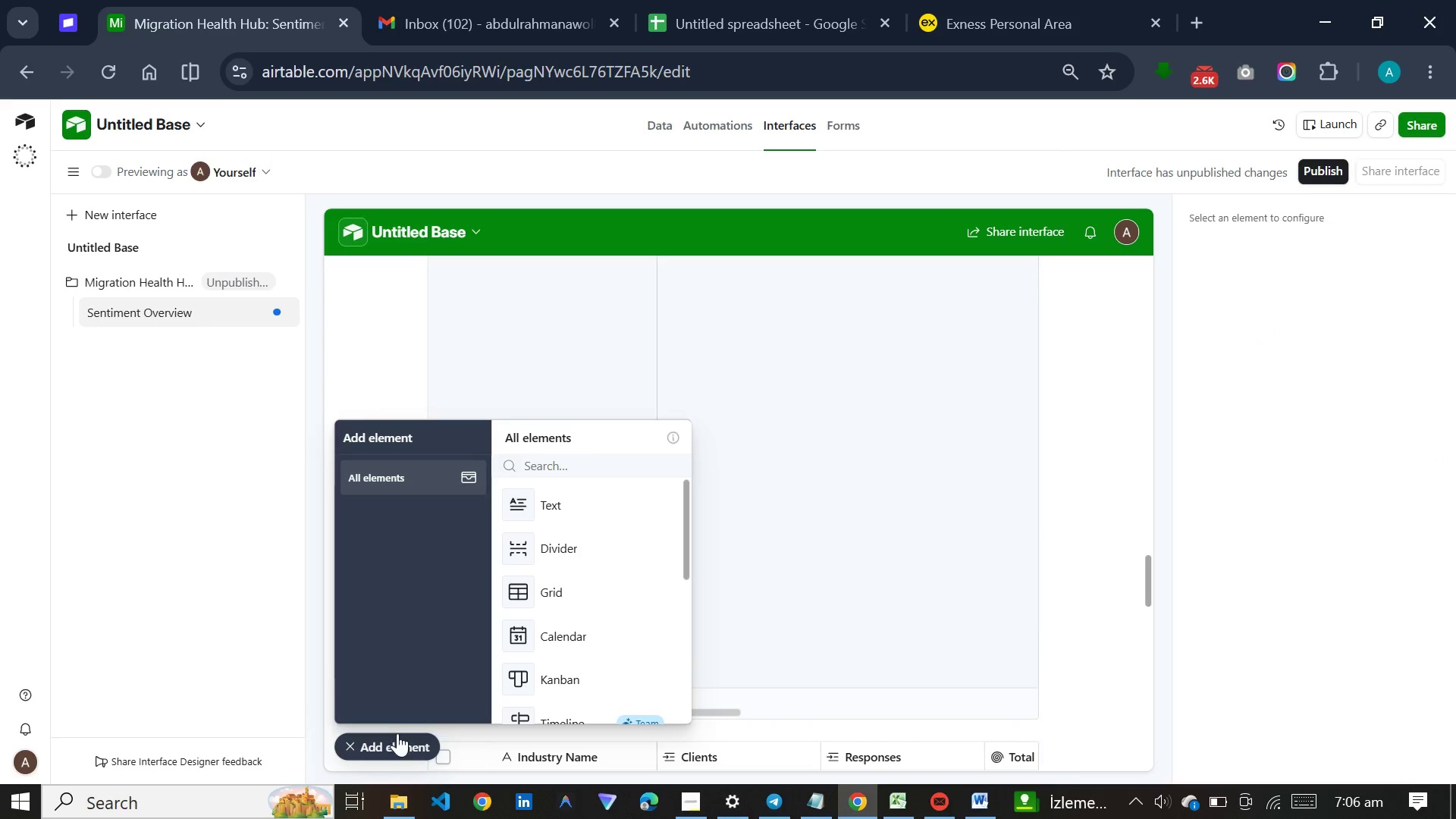 
left_click([393, 741])
 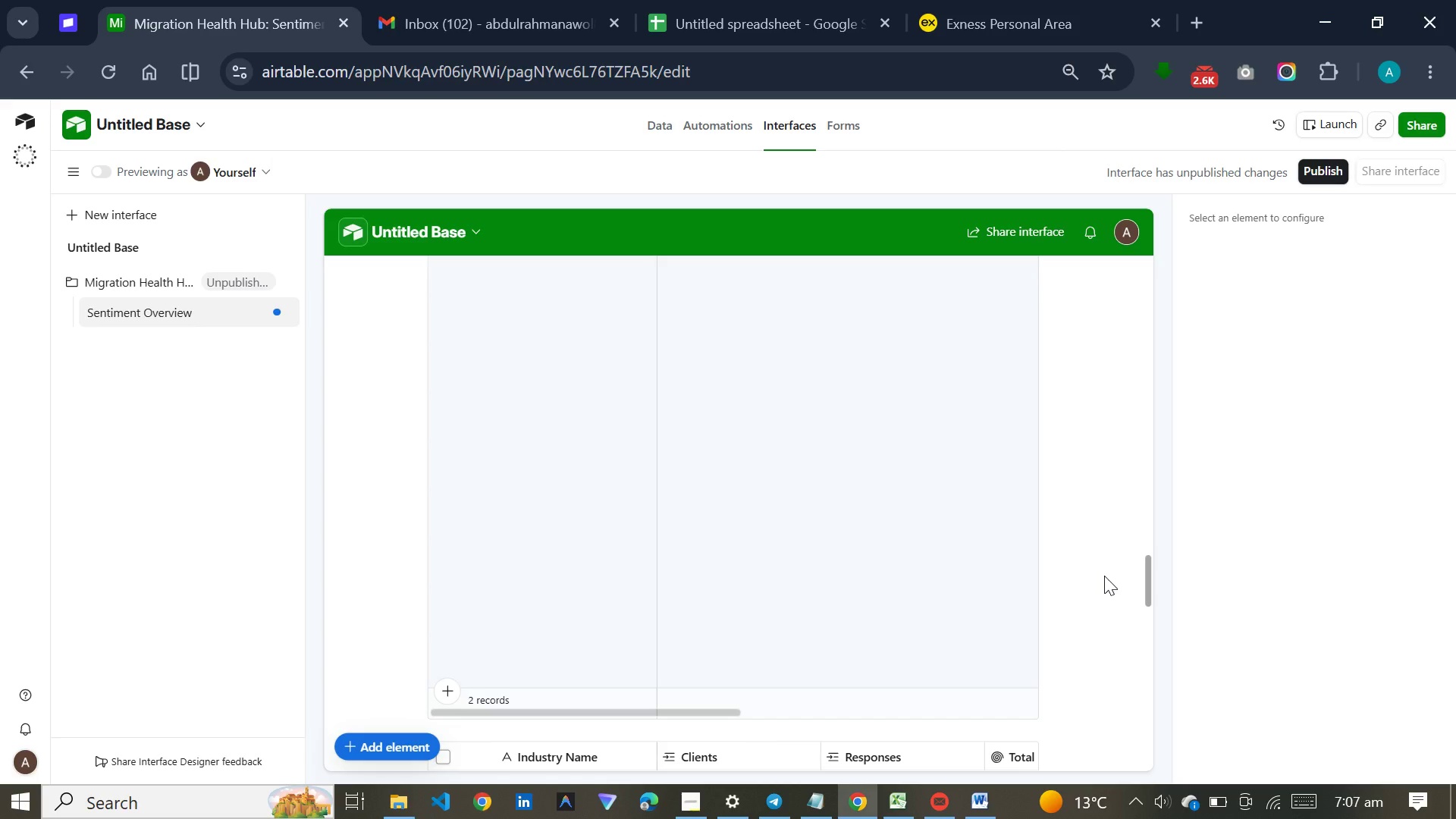 
wait(44.89)
 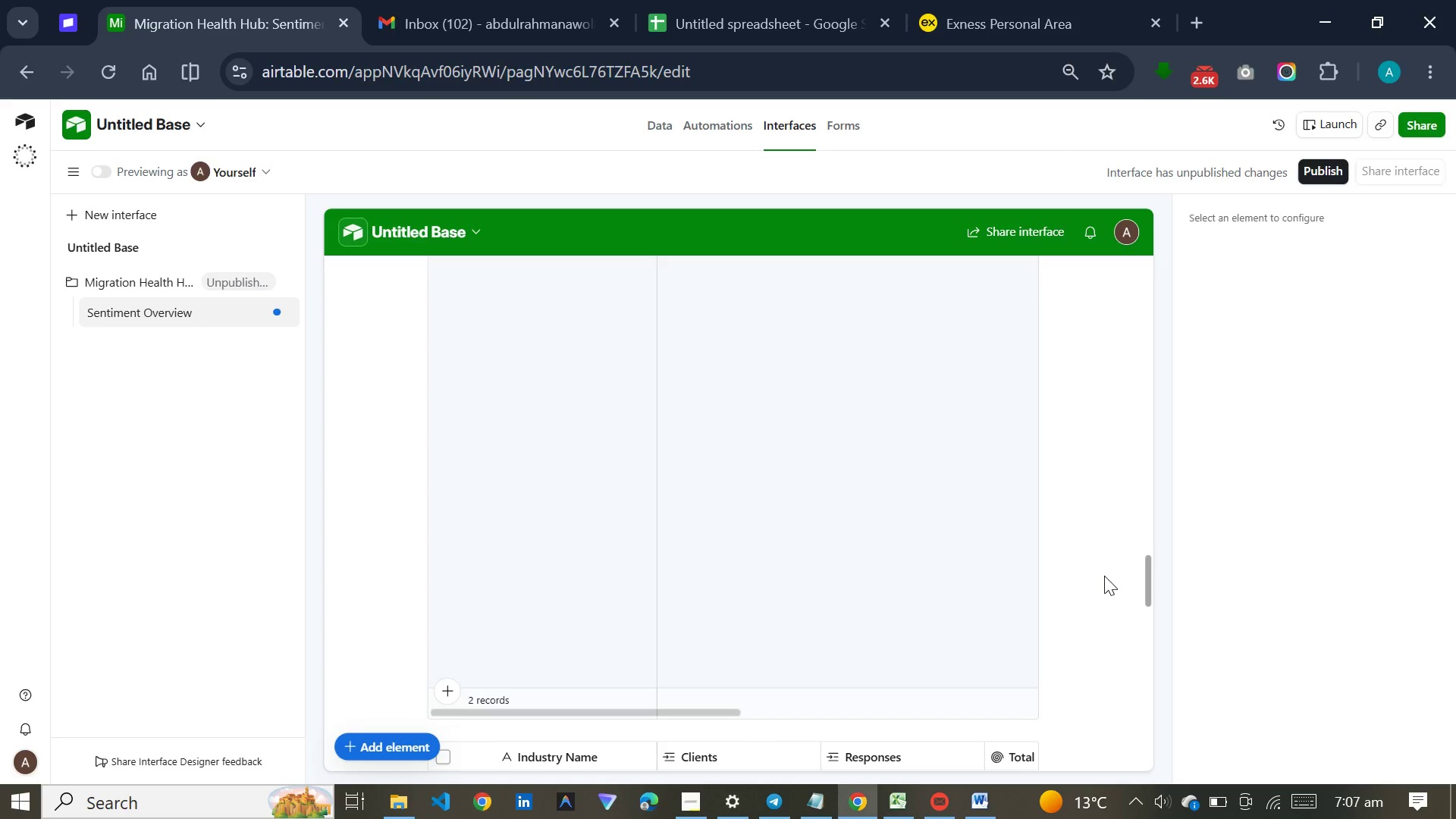 
left_click([779, 813])
 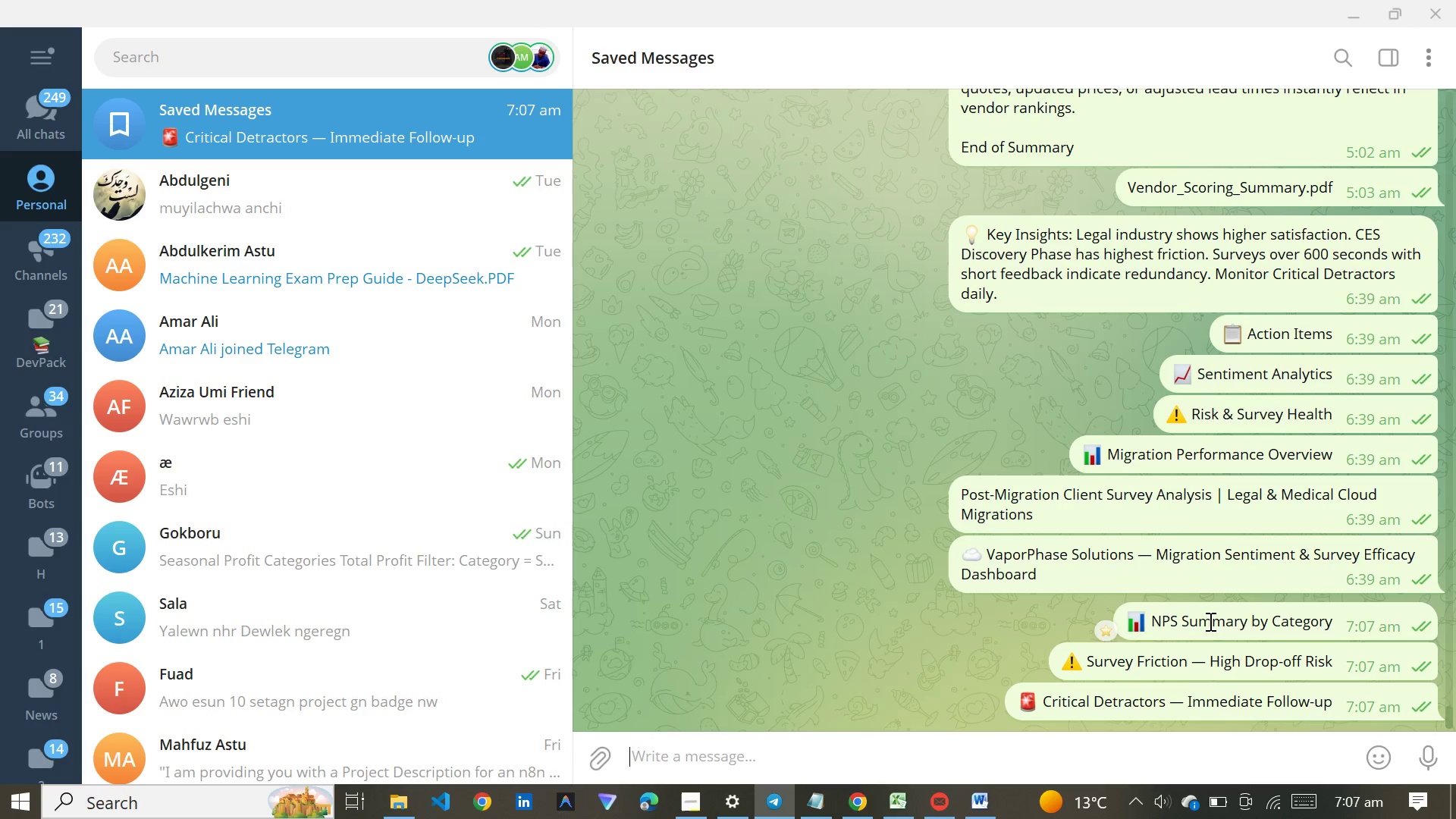 
right_click([1209, 621])
 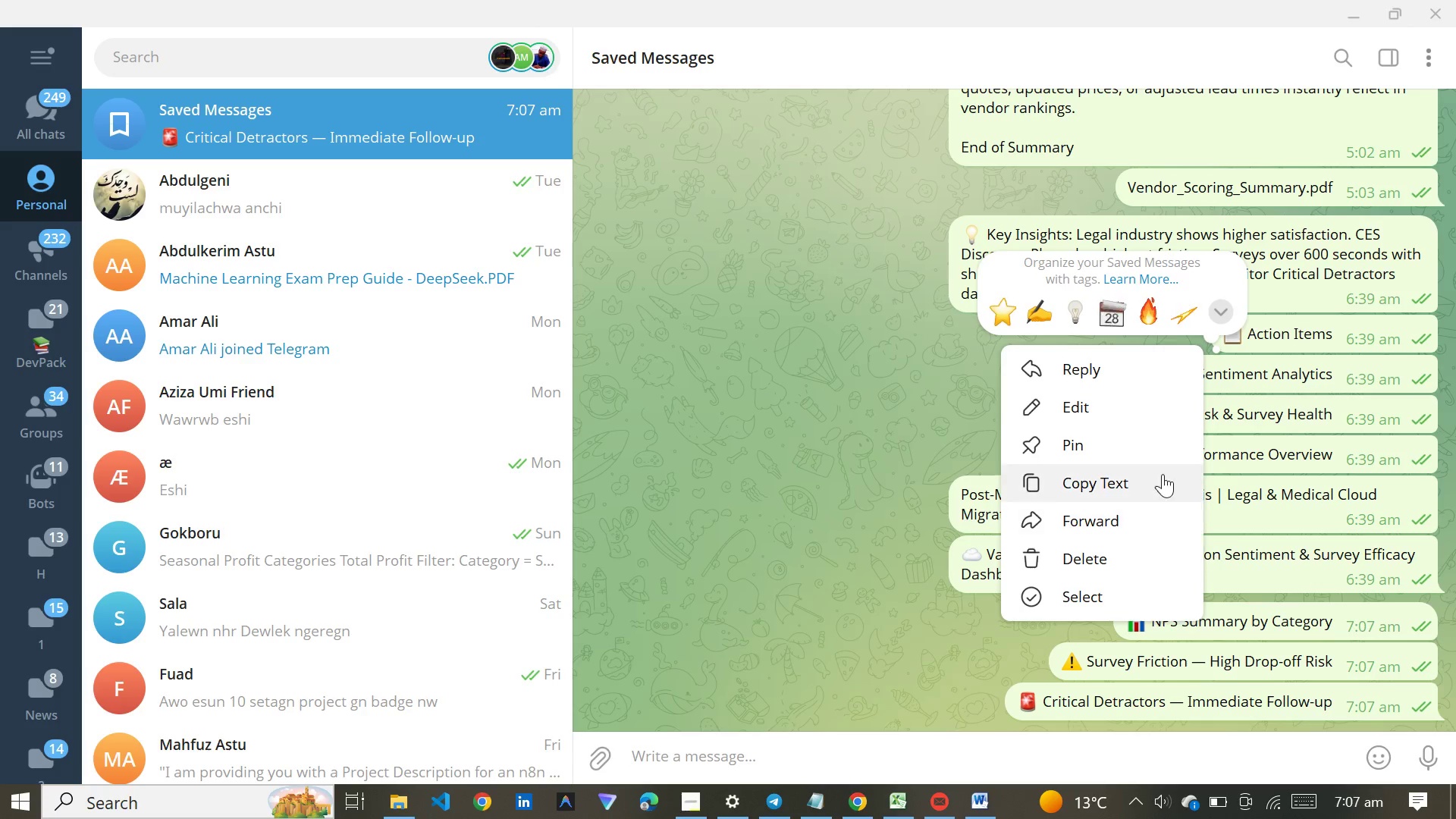 
left_click([1160, 472])
 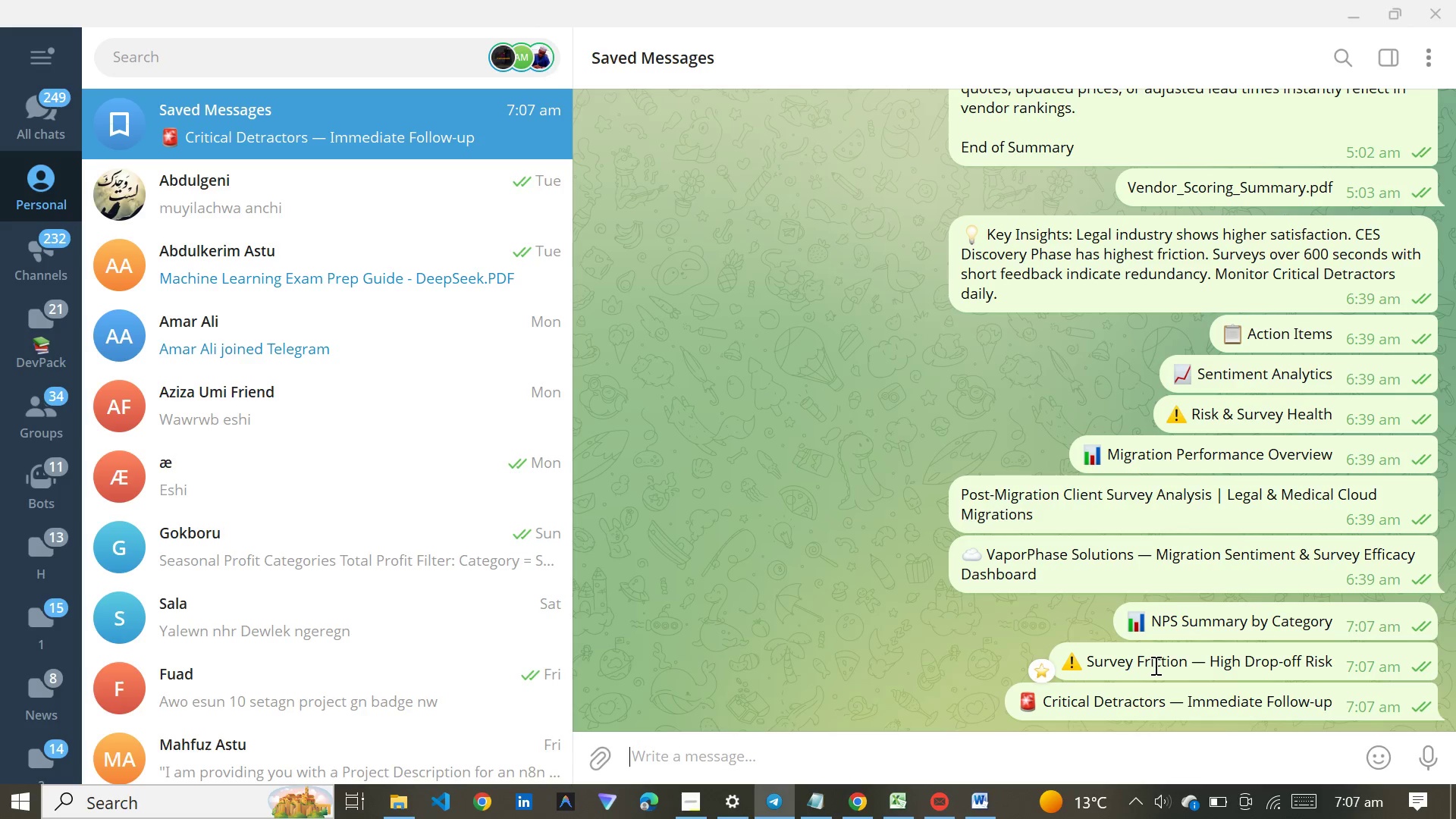 
right_click([1154, 665])
 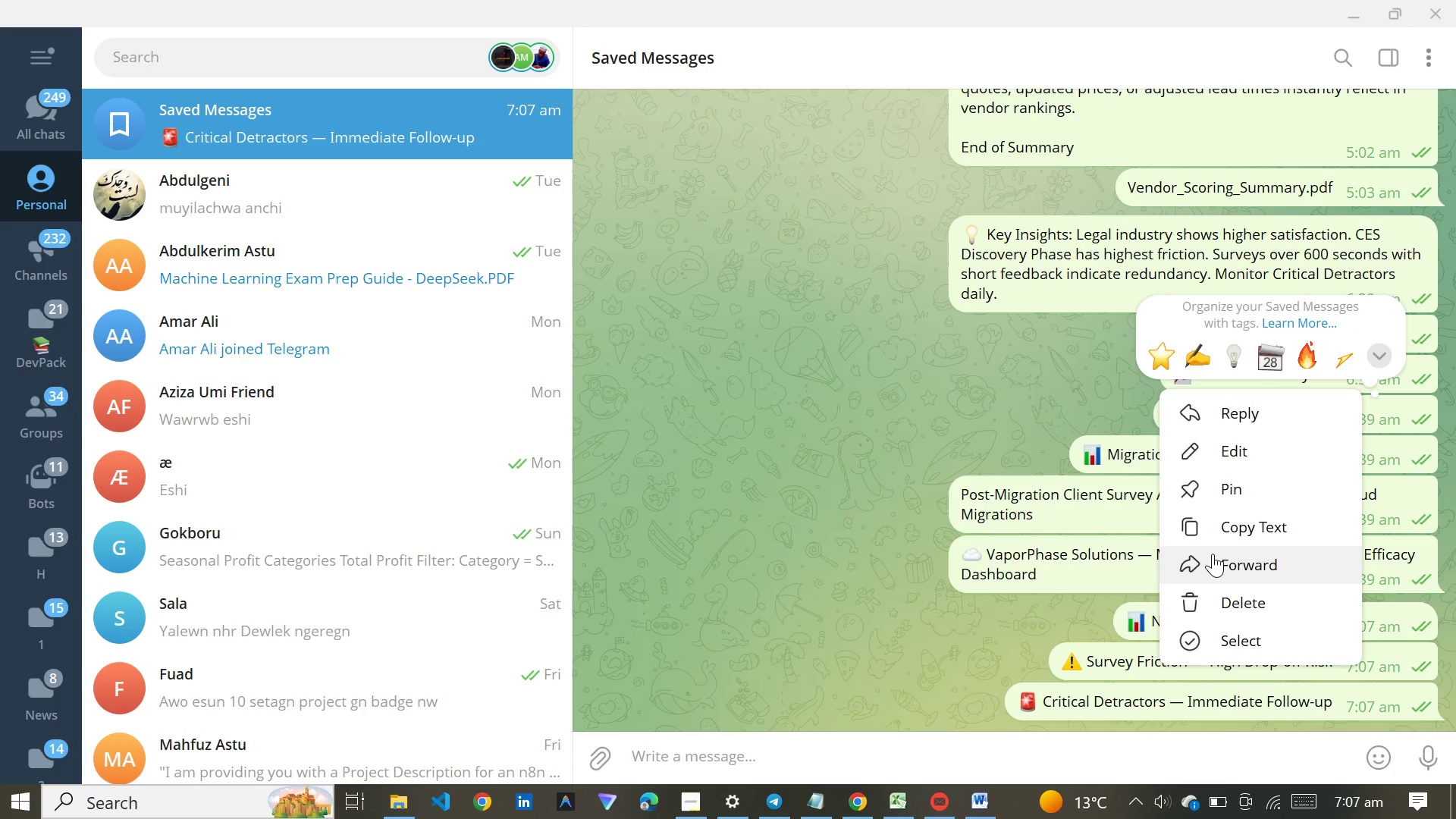 
left_click([1226, 530])
 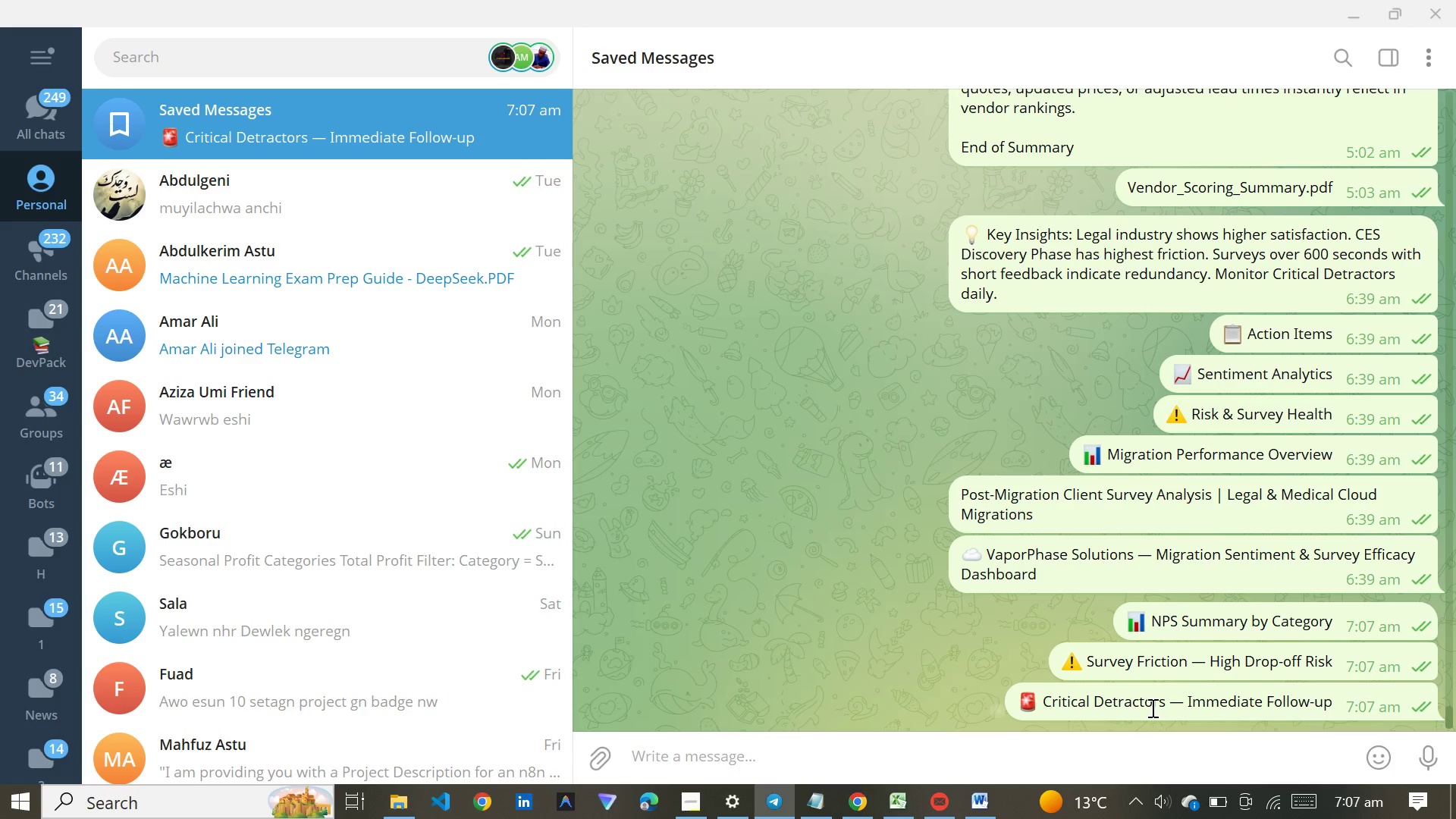 
right_click([1151, 707])
 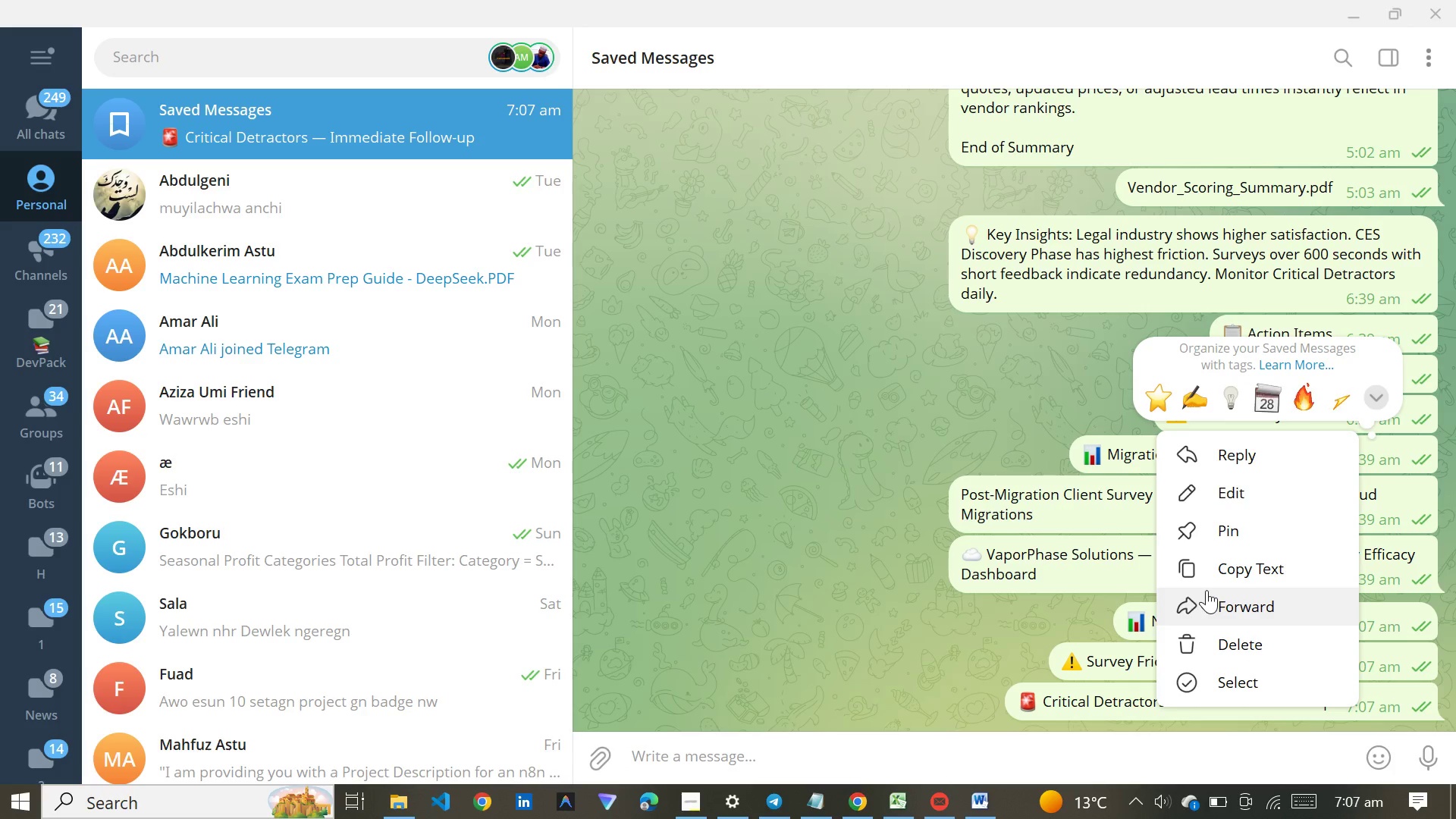 
left_click([1212, 574])
 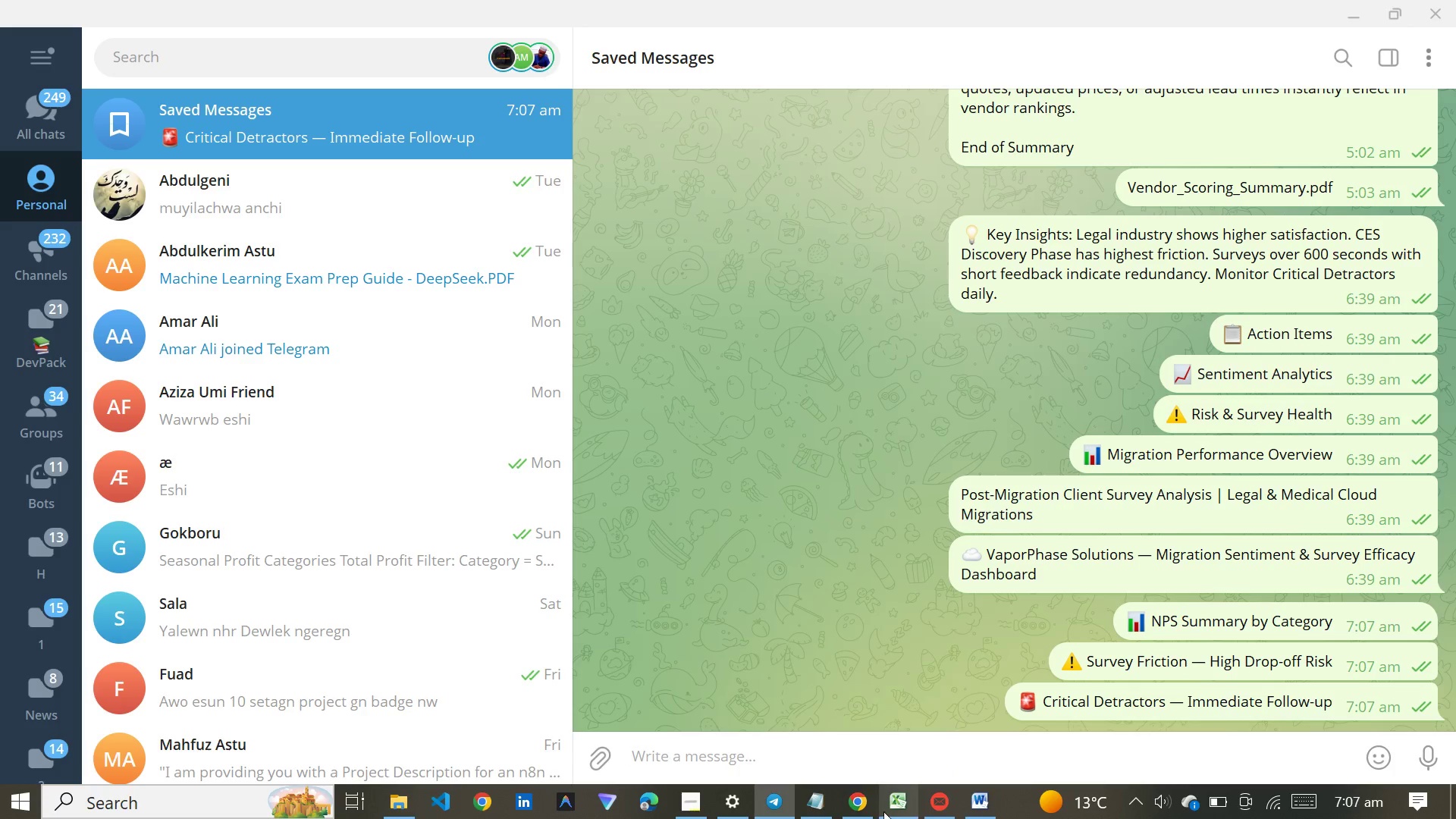 
left_click([855, 800])
 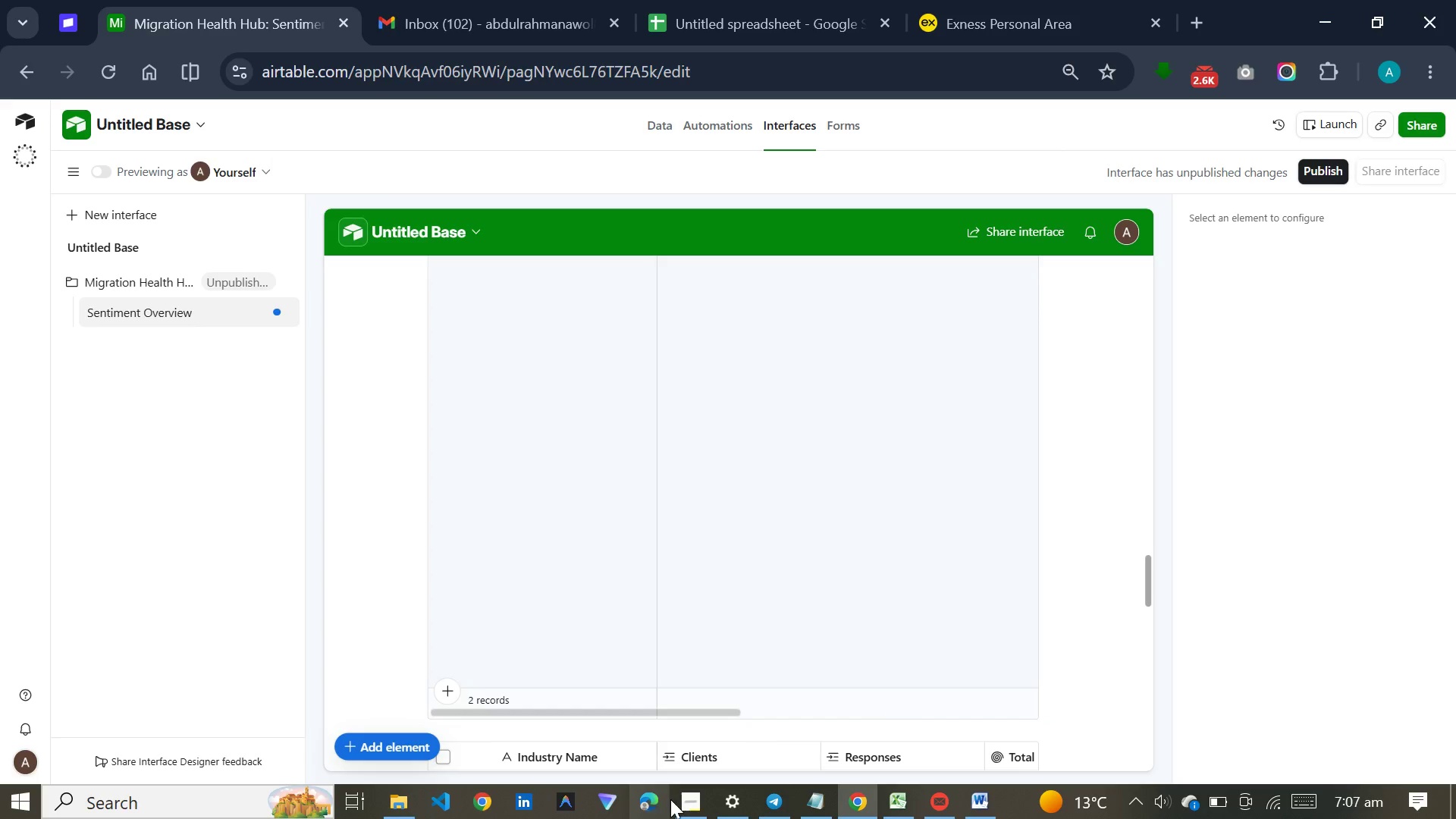 
left_click([678, 800])